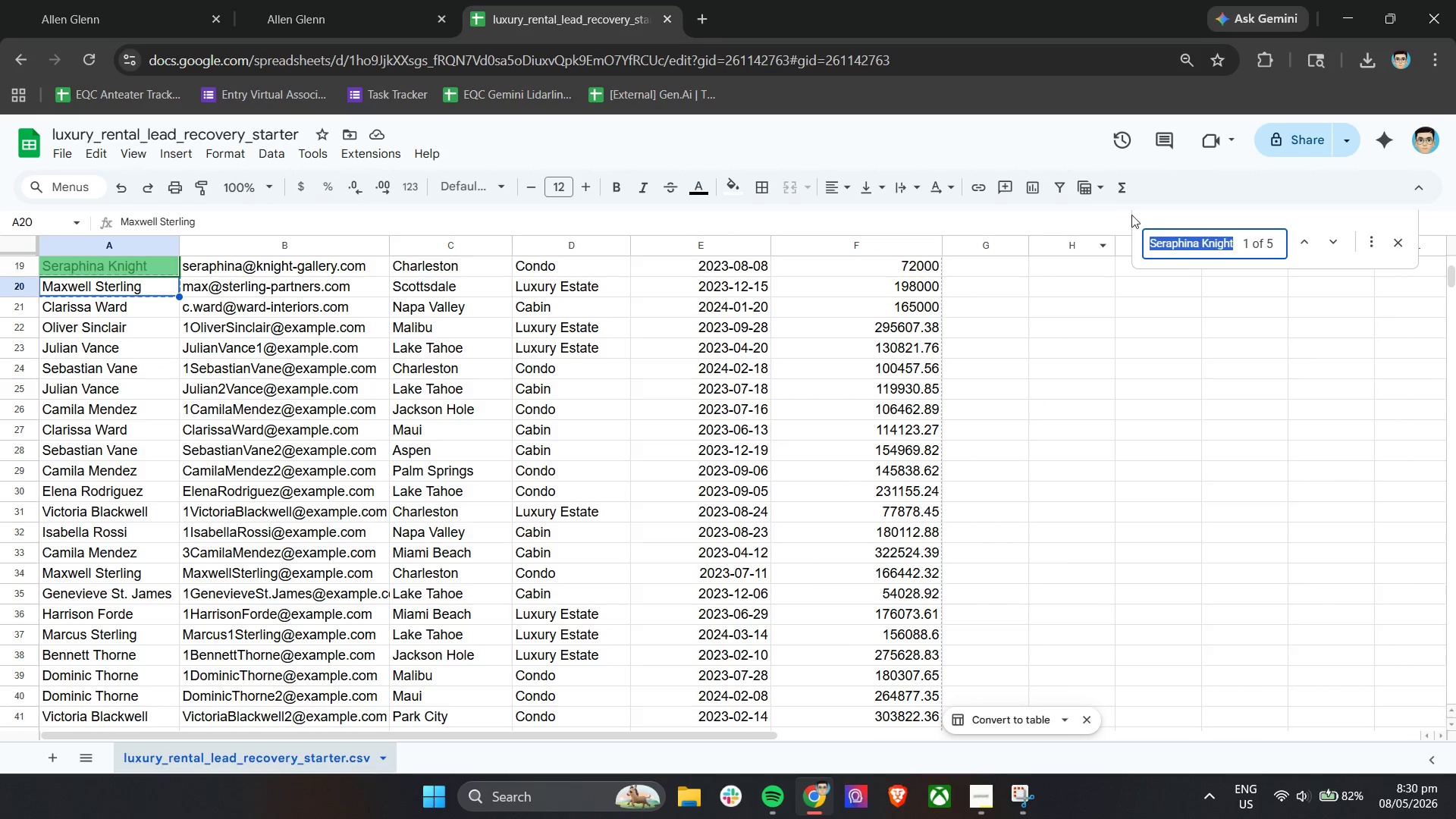 
key(Control+V)
 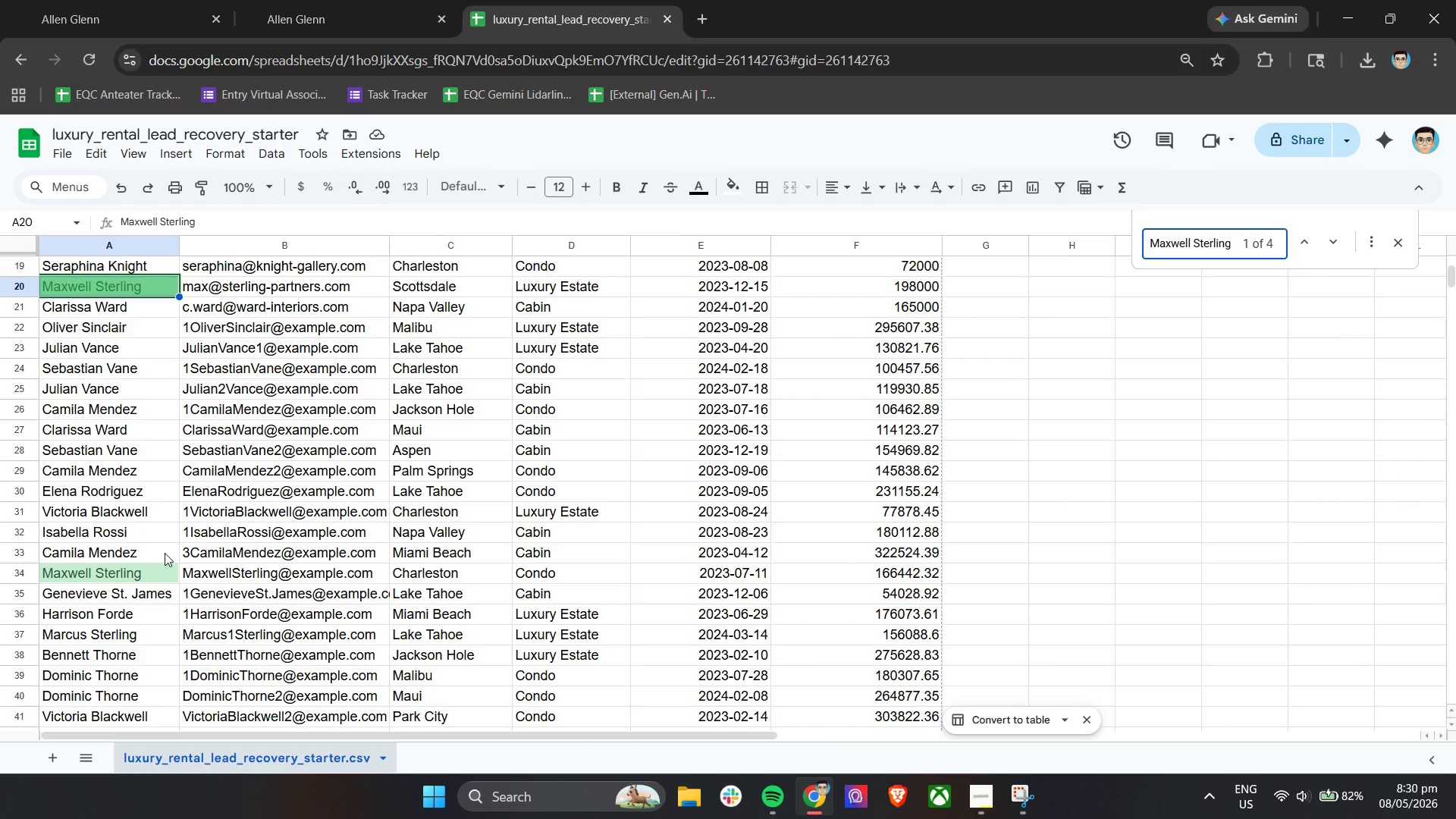 
wait(10.11)
 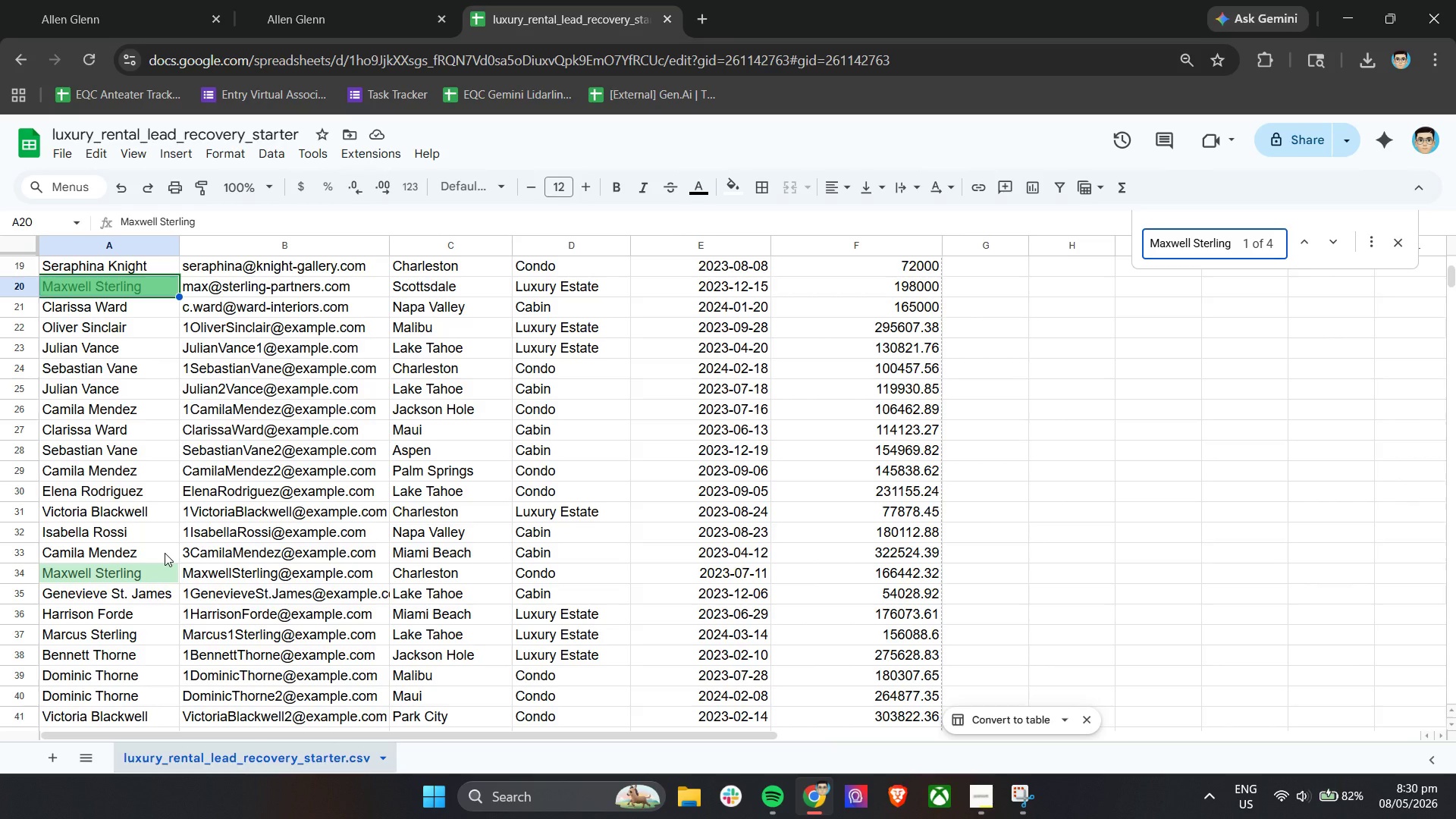 
double_click([206, 576])
 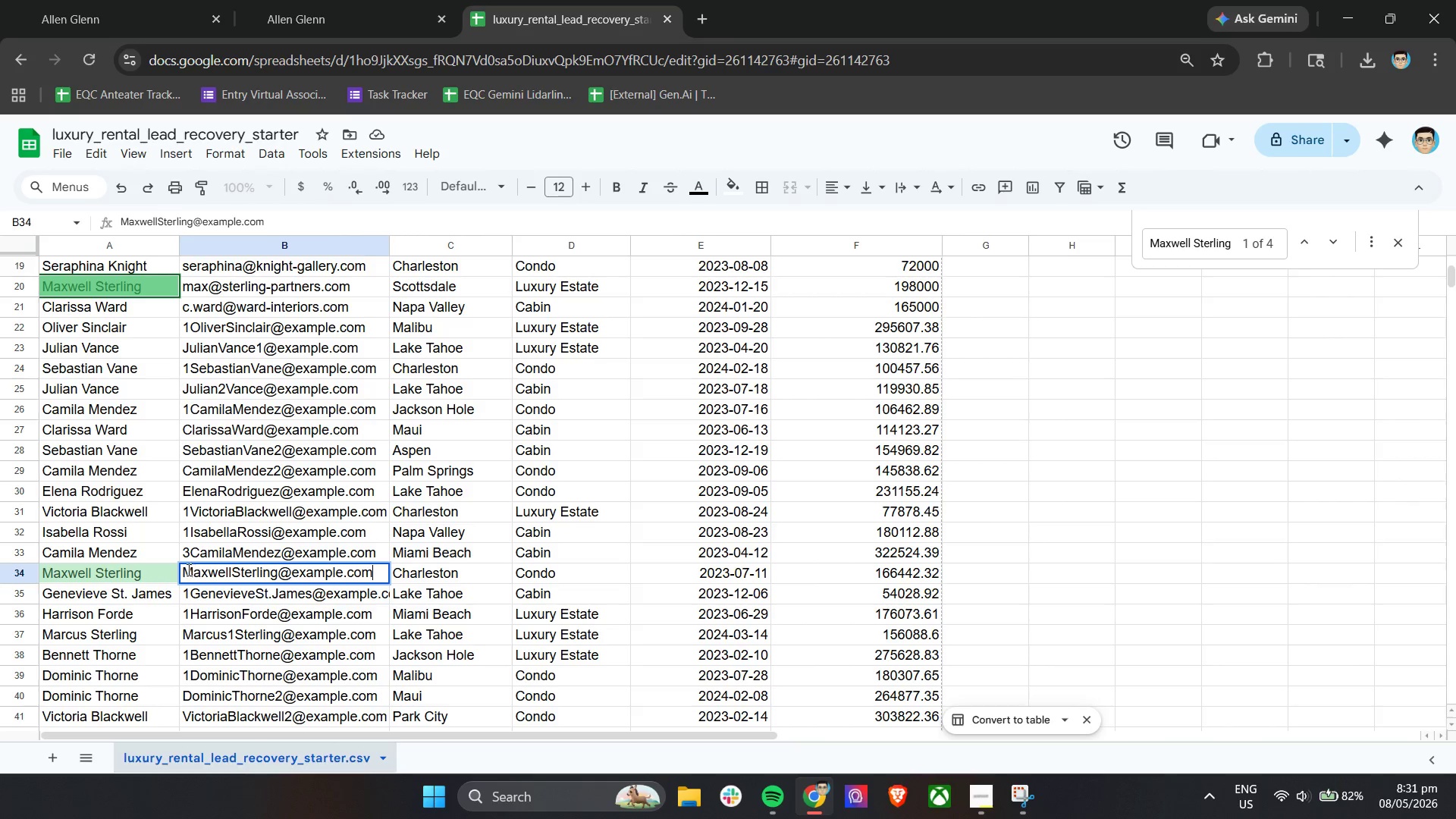 
left_click([186, 570])
 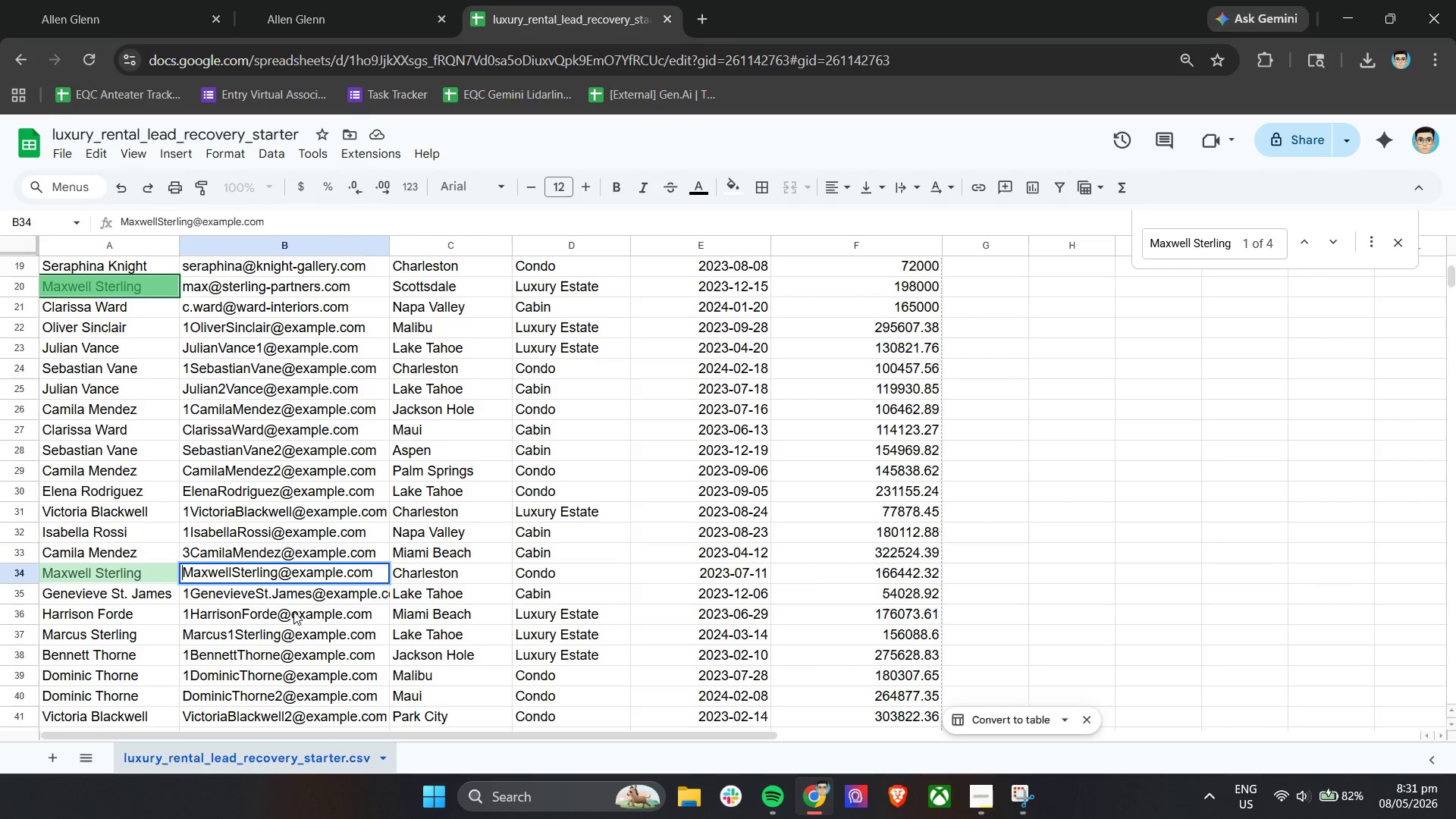 
key(1)
 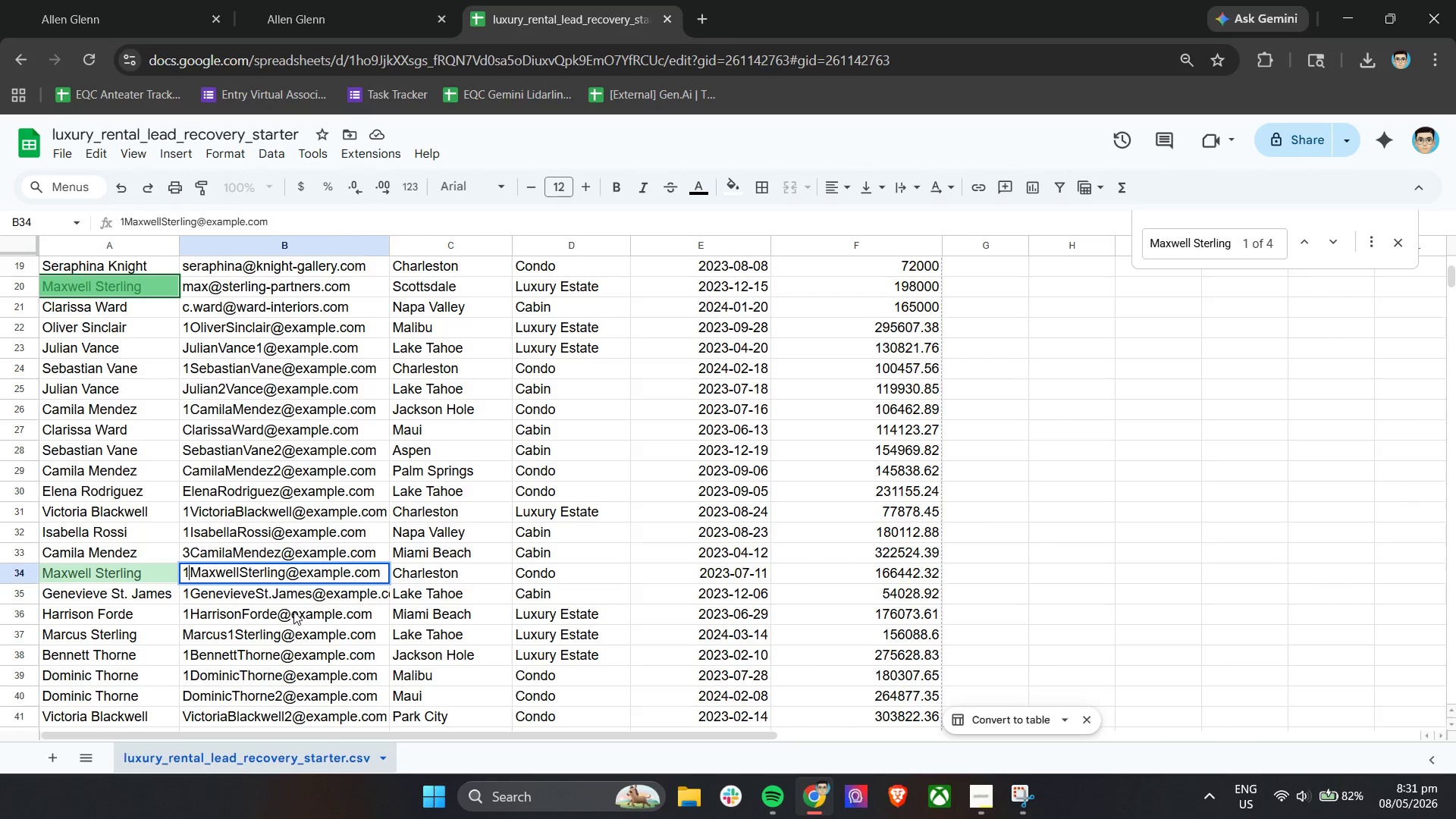 
key(Enter)
 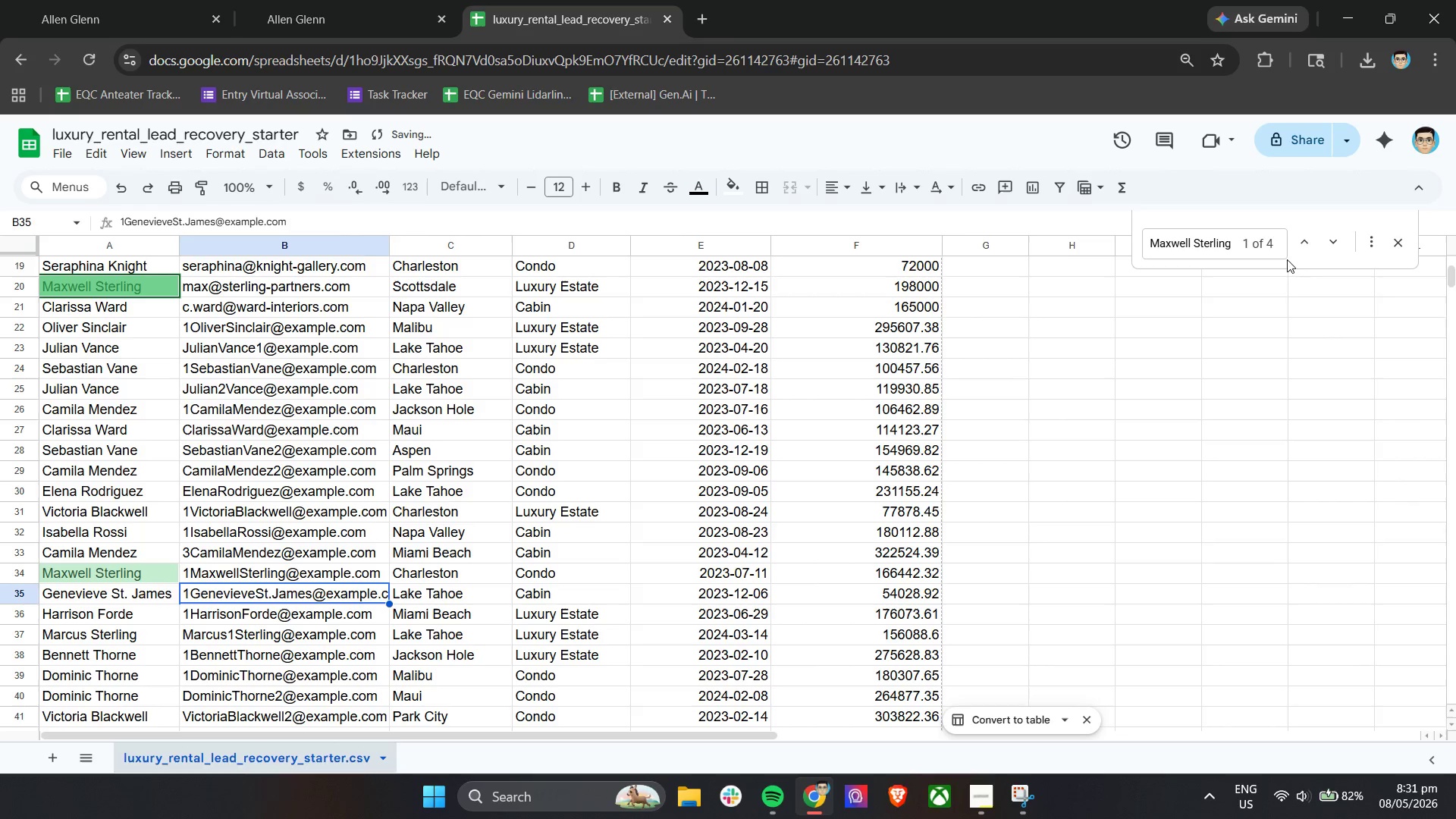 
left_click([1332, 245])
 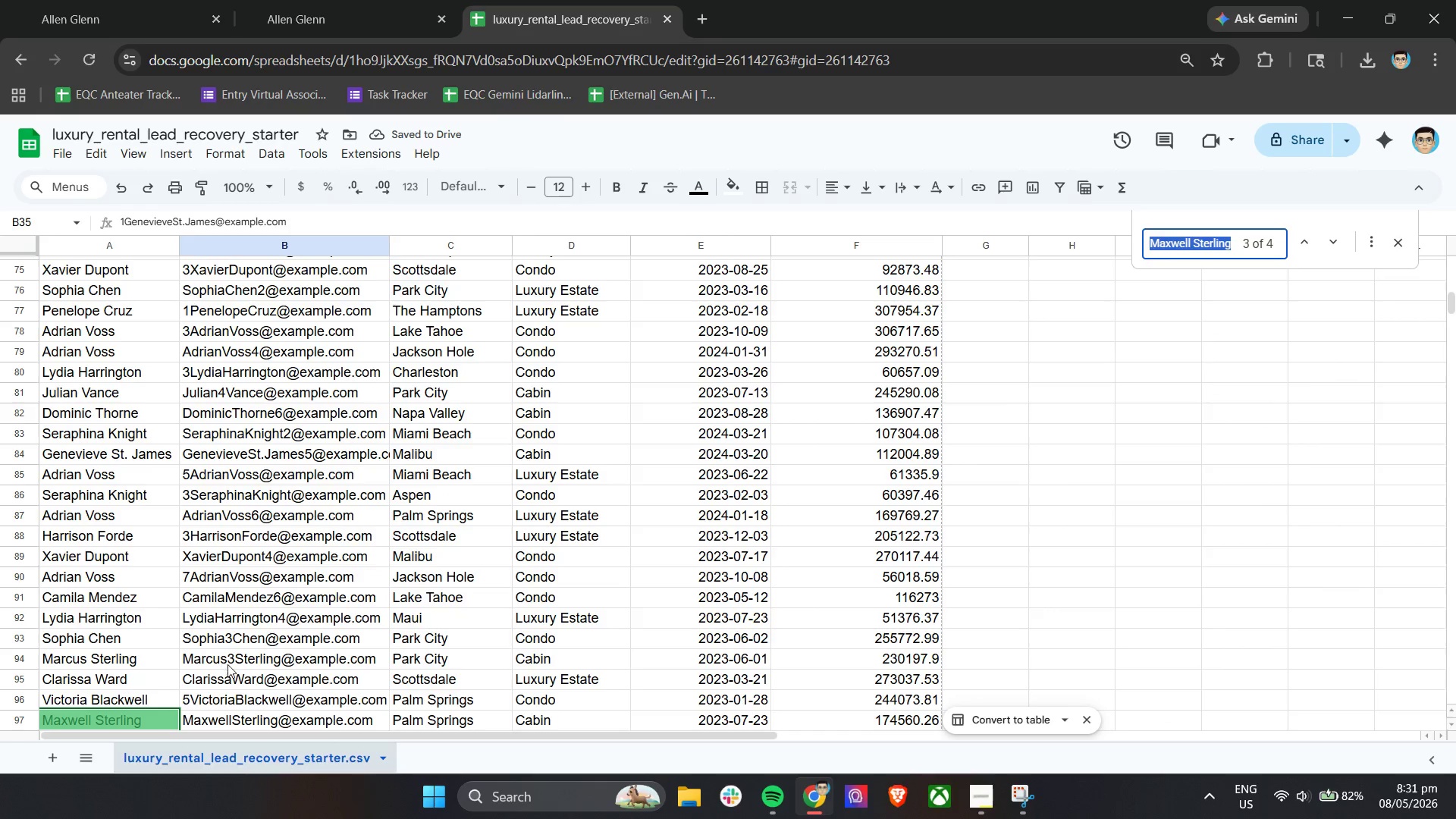 
double_click([199, 714])
 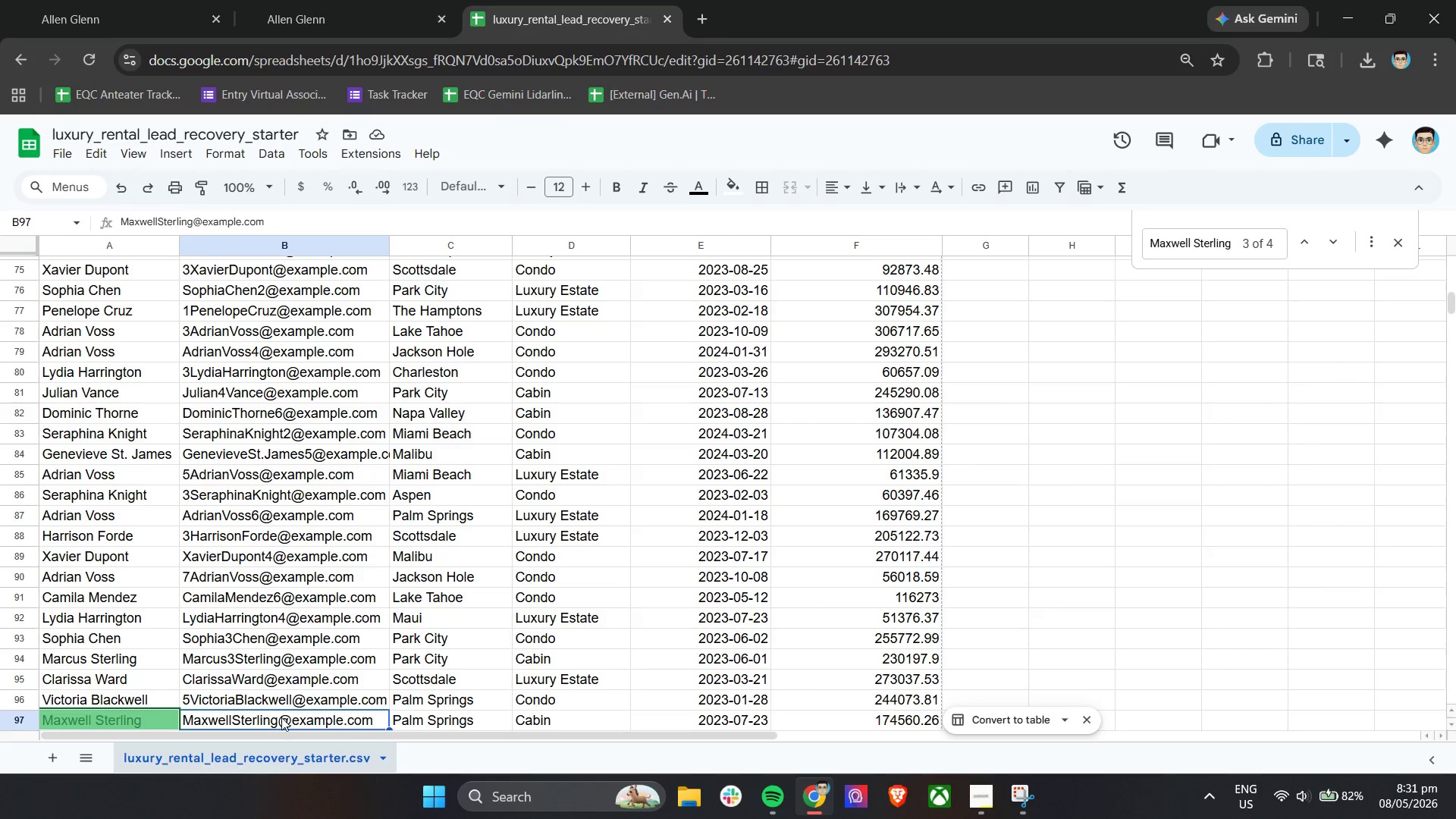 
double_click([281, 717])
 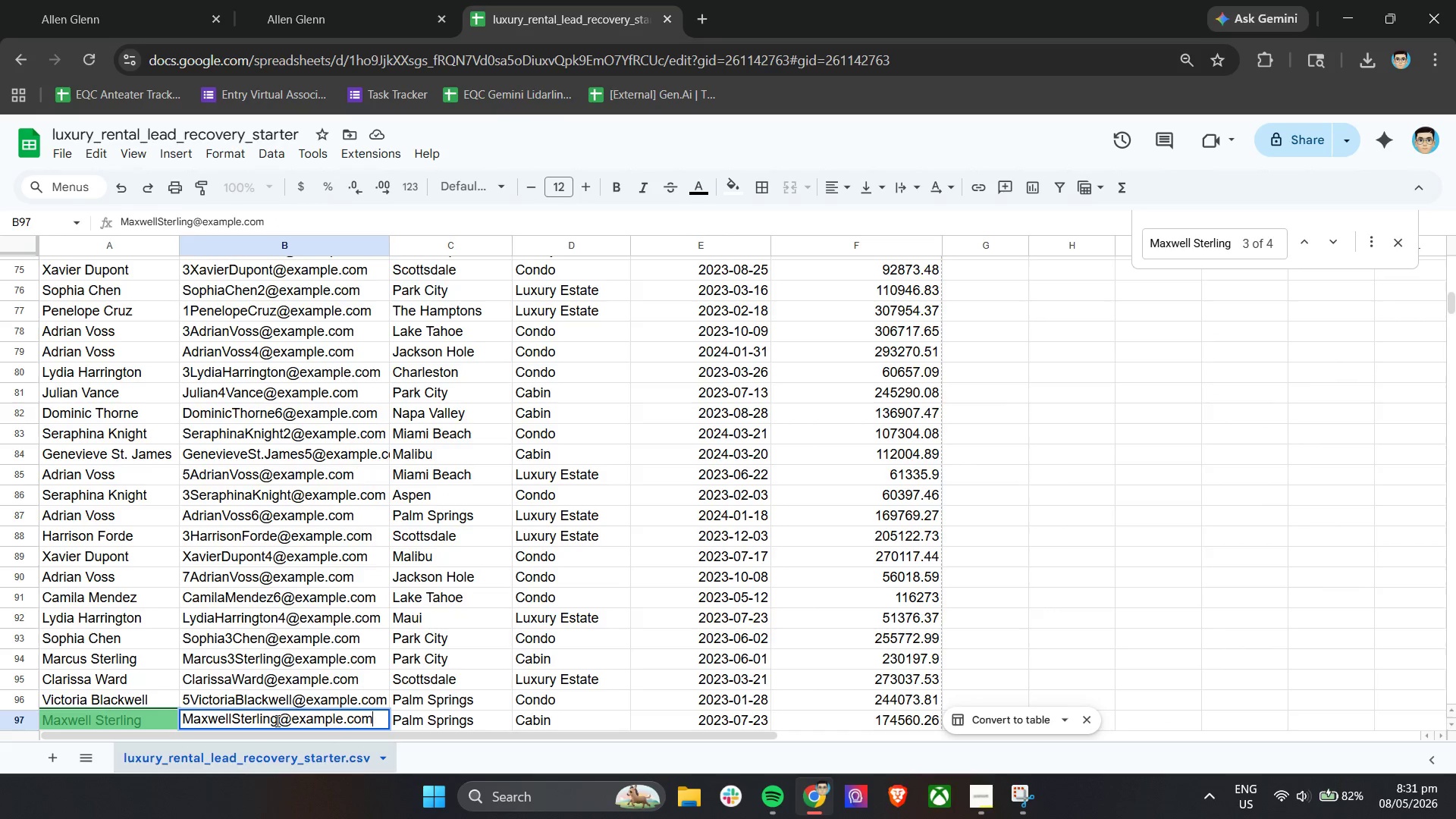 
triple_click([276, 720])
 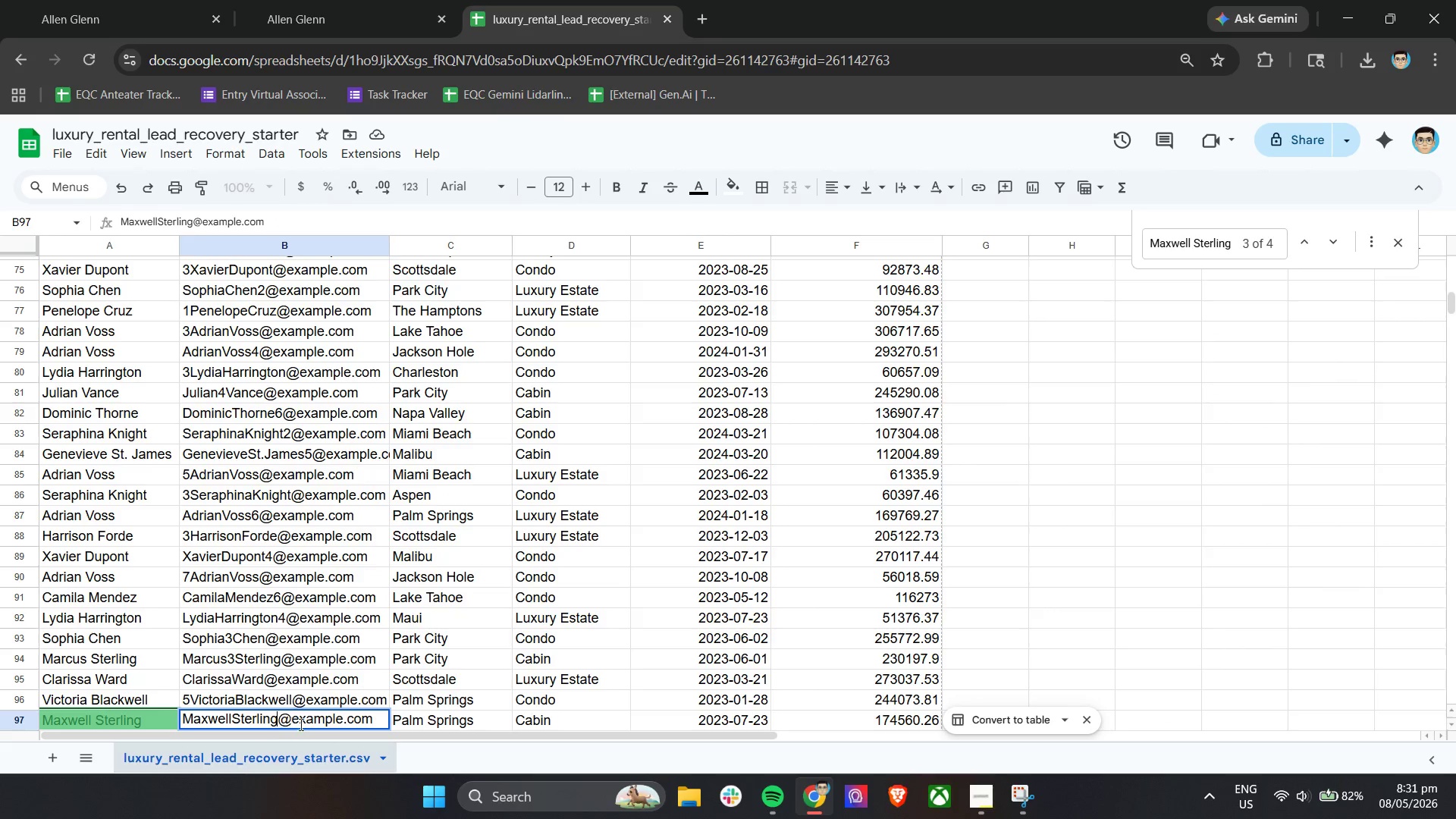 
key(2)
 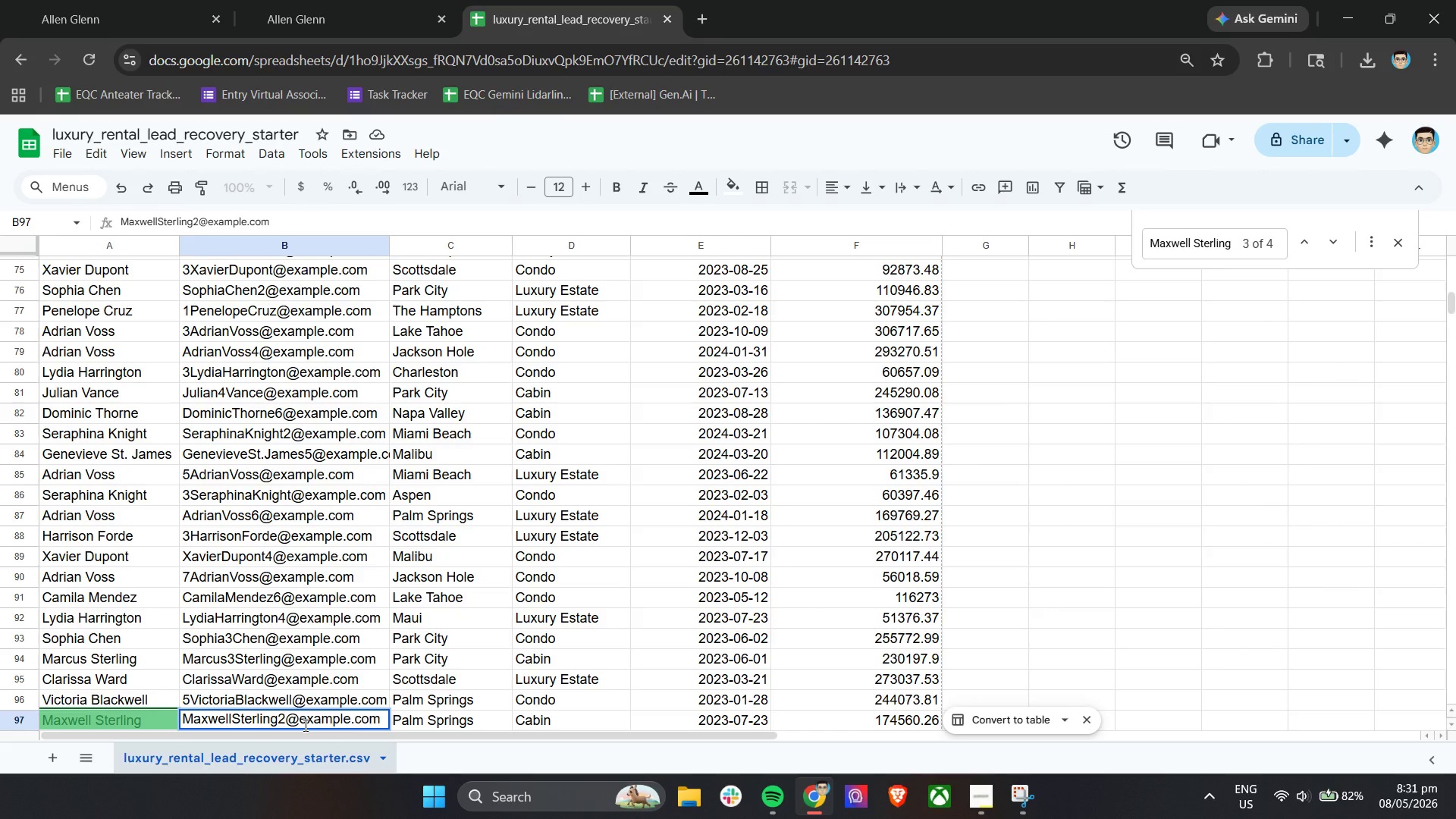 
key(Enter)
 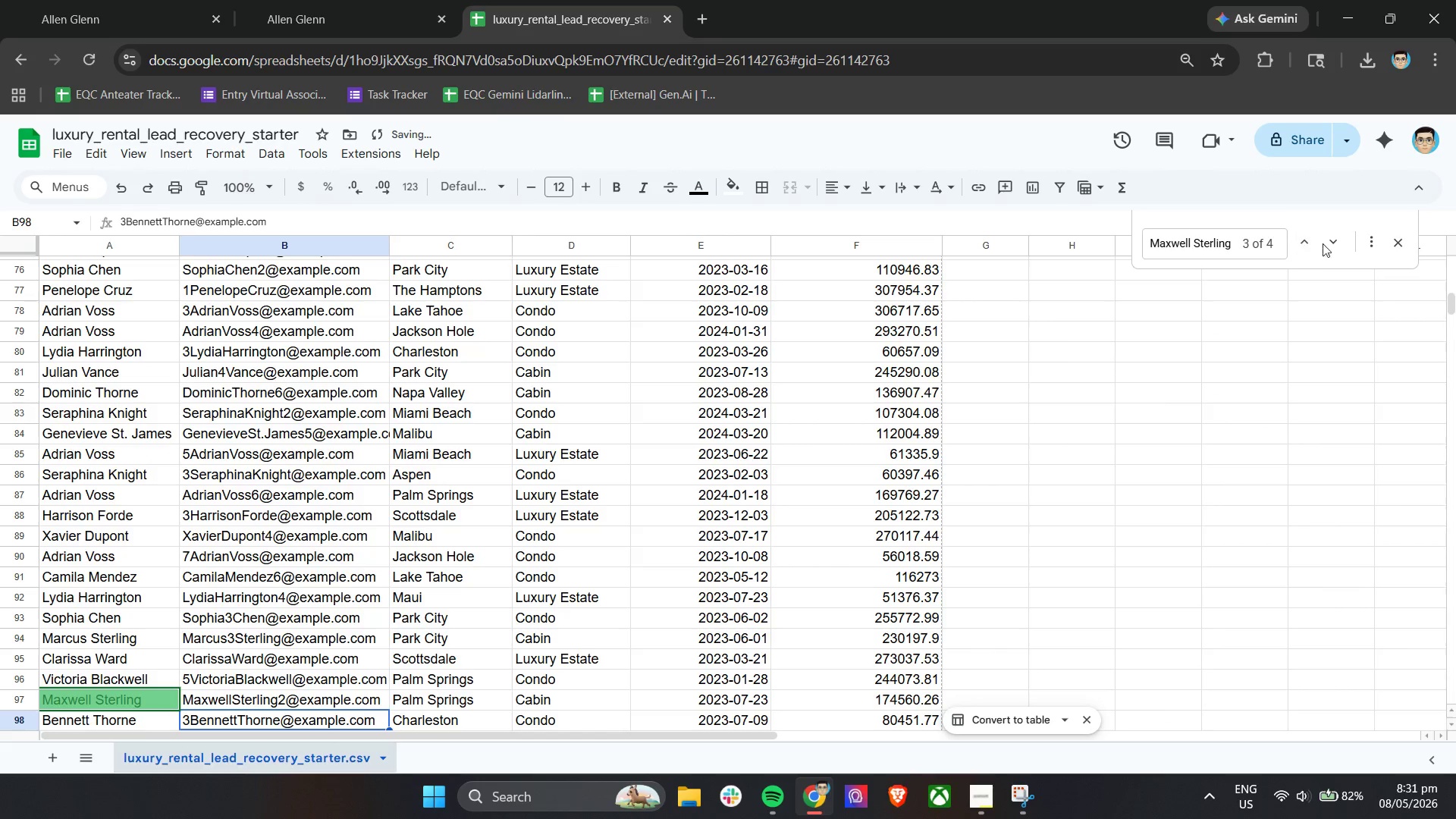 
left_click([1329, 242])
 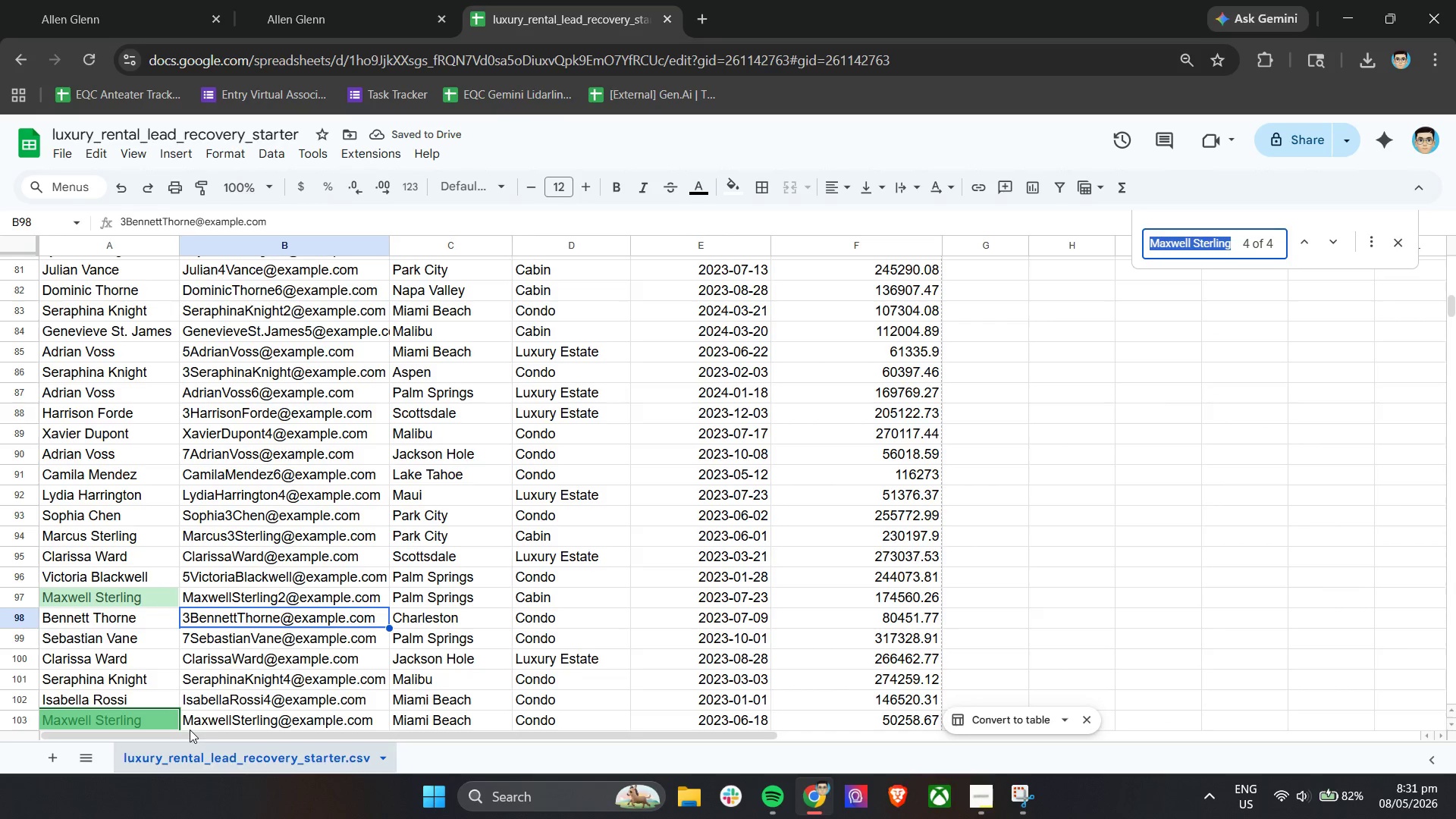 
double_click([185, 721])
 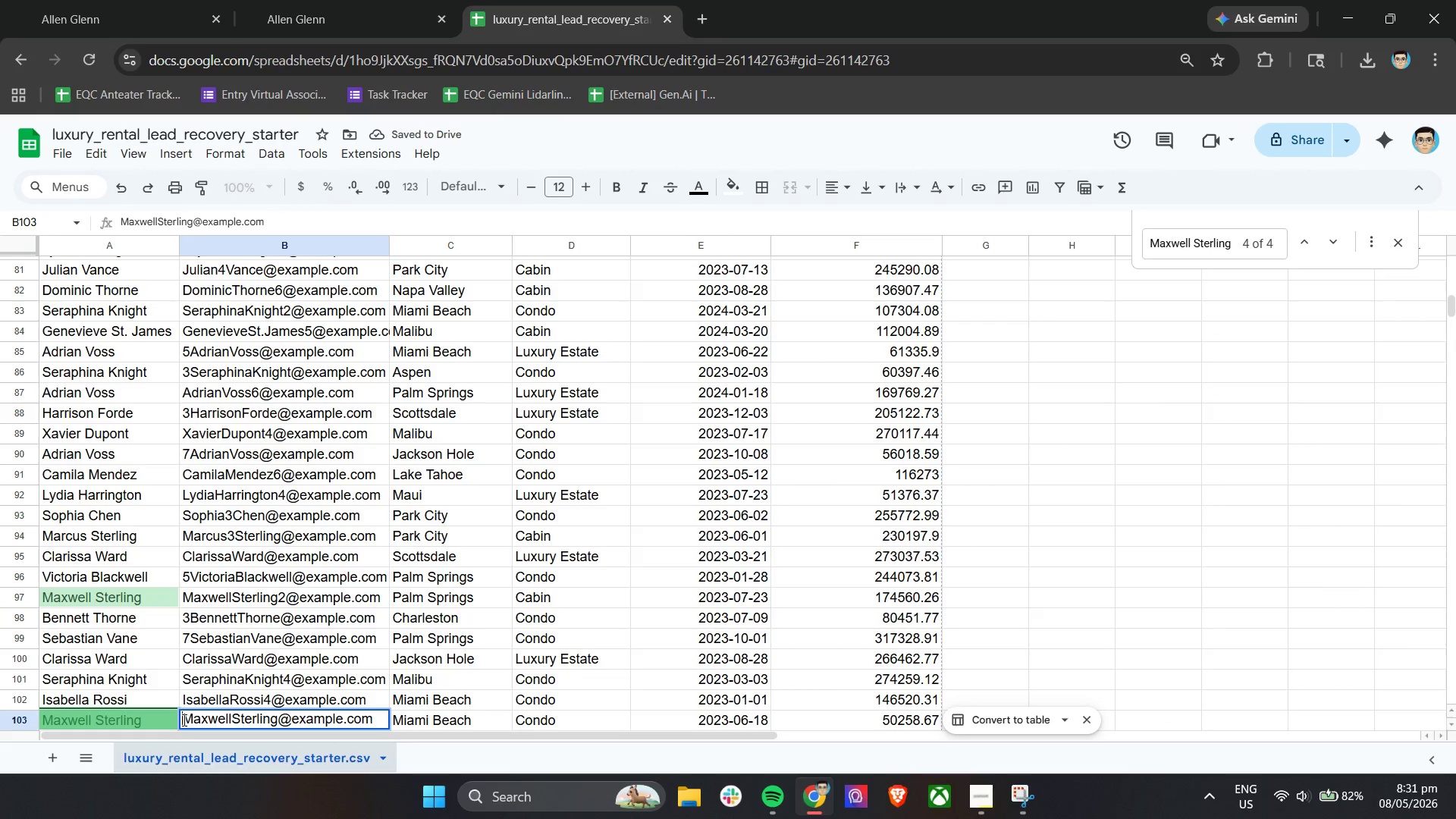 
triple_click([183, 720])
 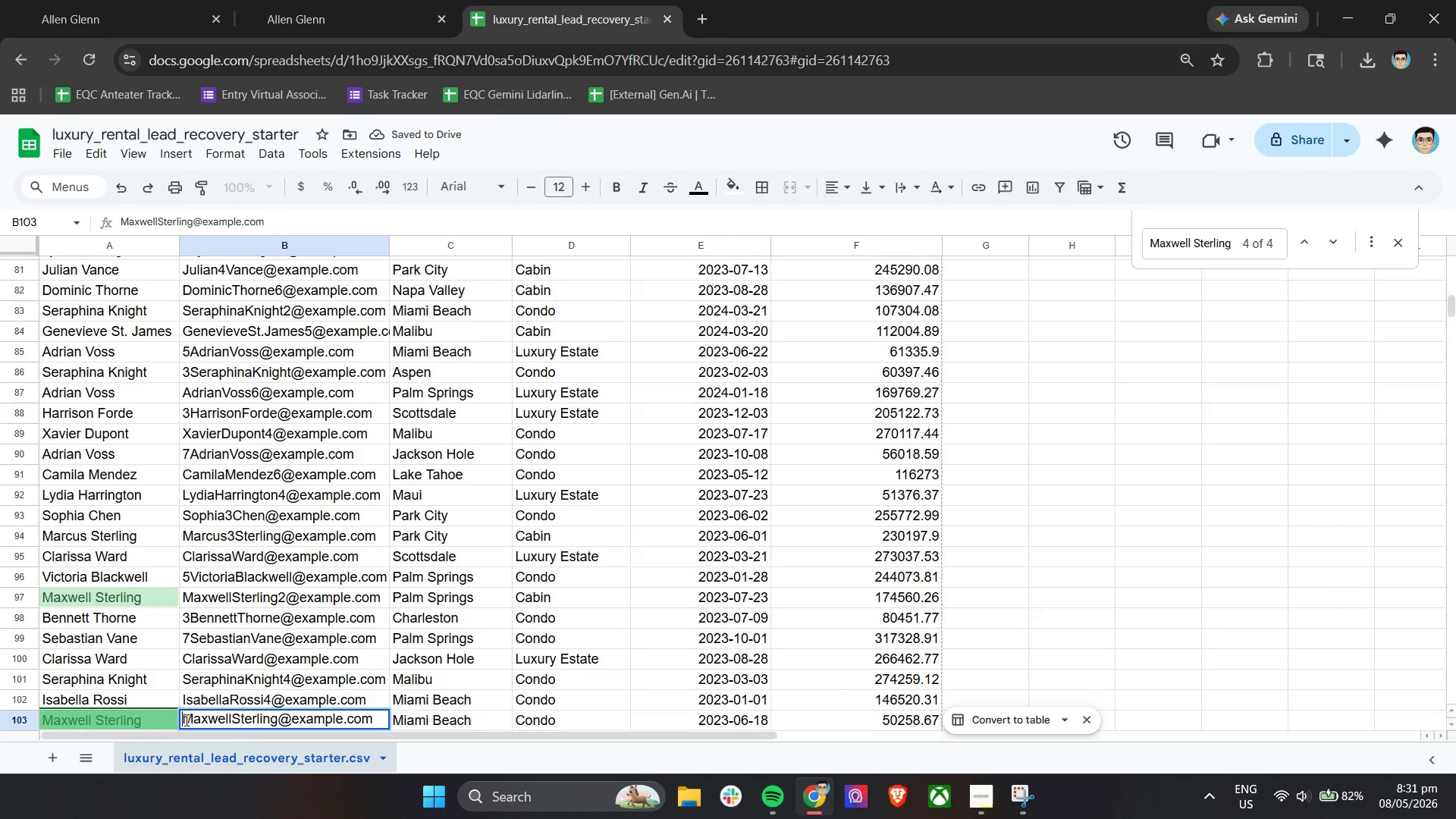 
key(3)
 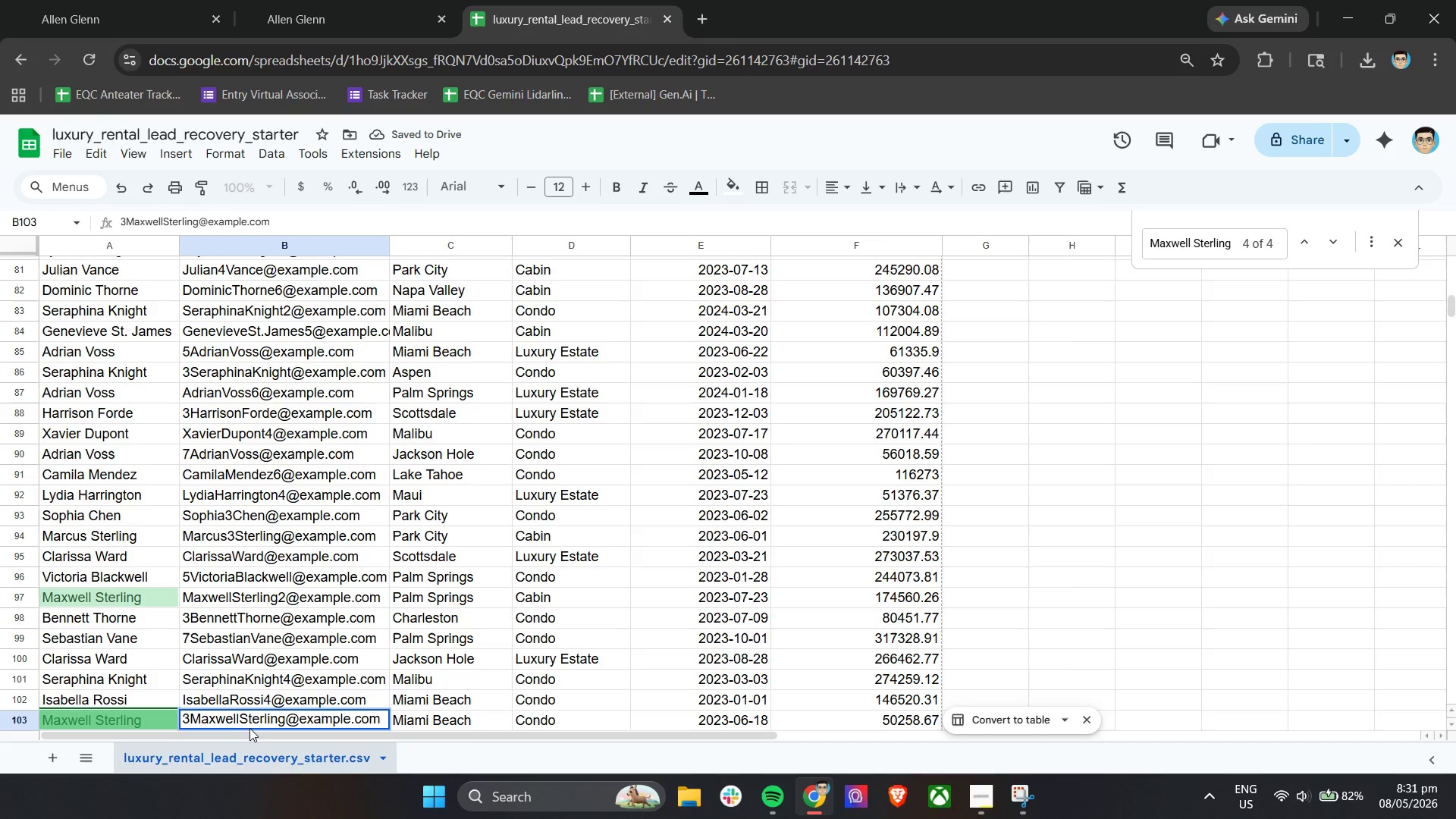 
key(Enter)
 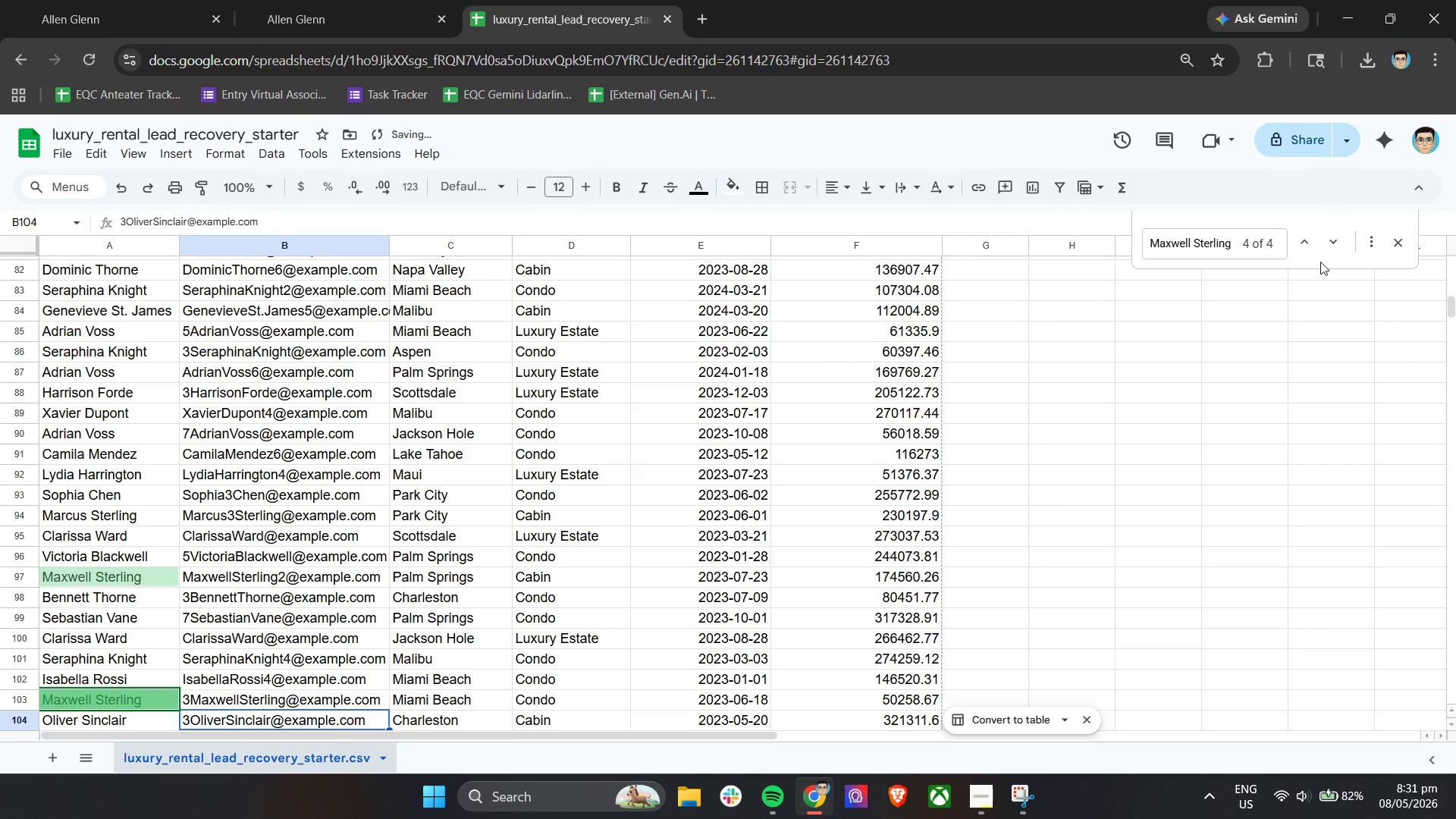 
left_click([1329, 246])
 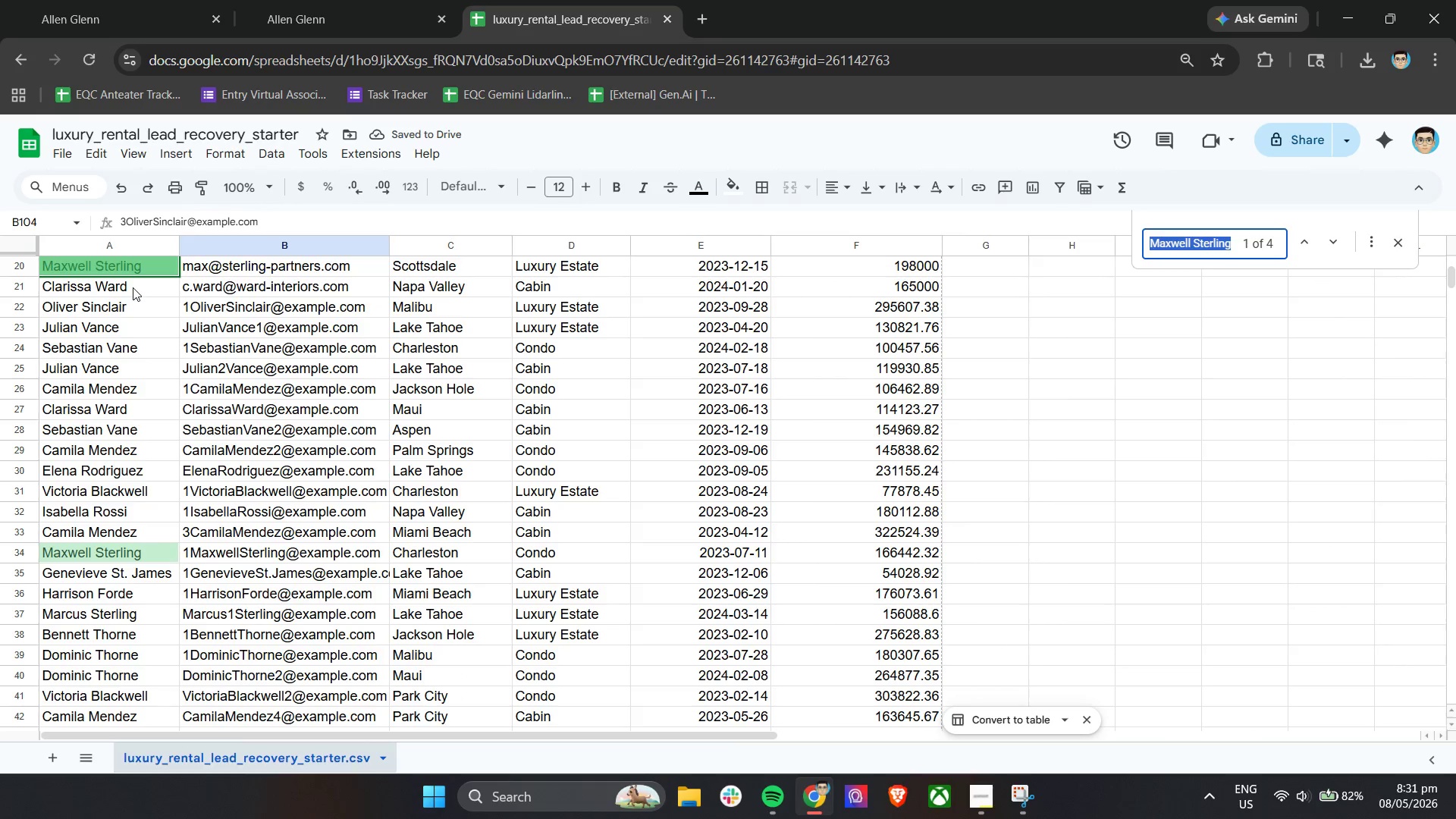 
left_click([133, 286])
 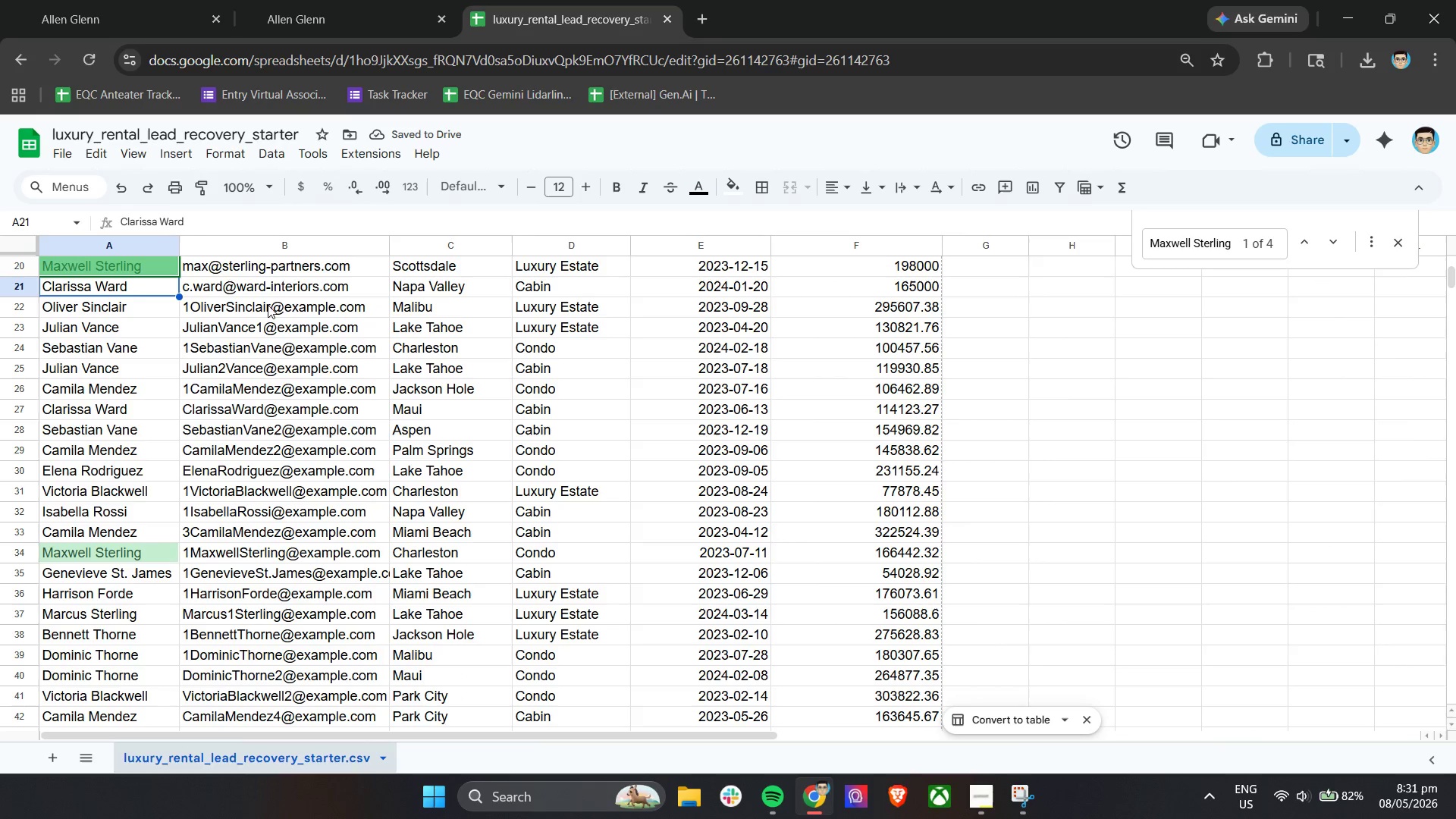 
key(Control+ControlLeft)
 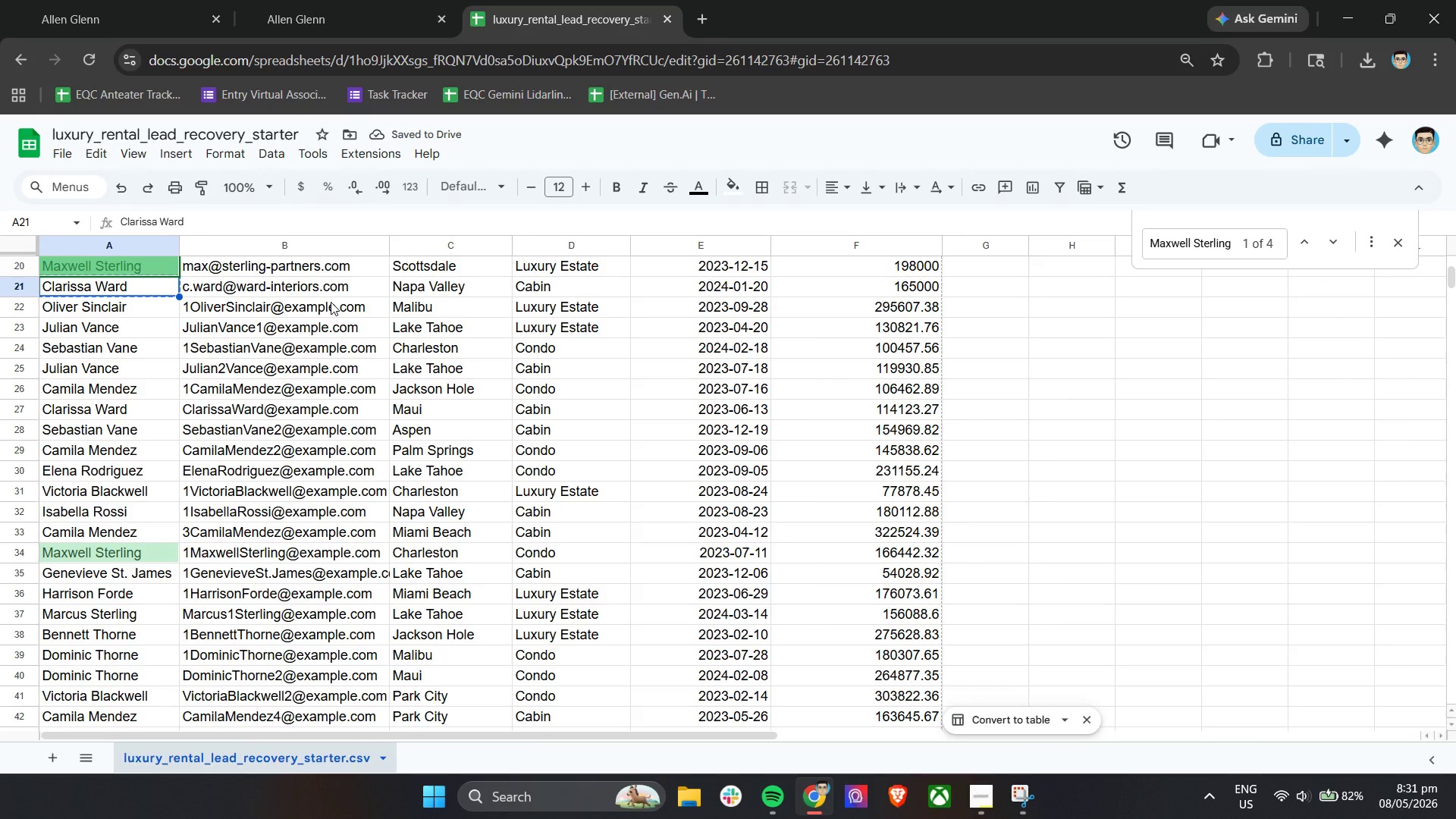 
key(Control+C)
 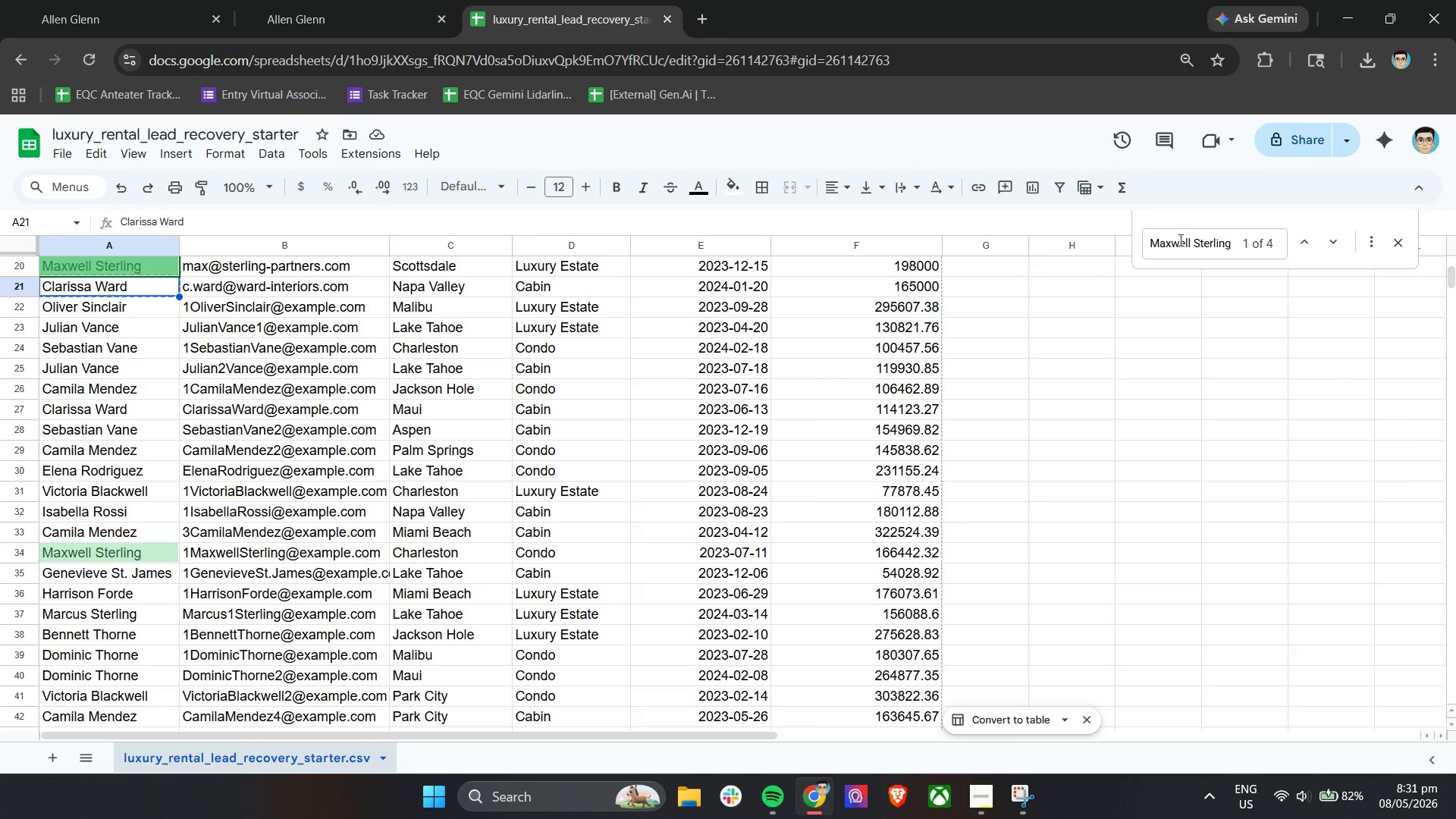 
double_click([1185, 240])
 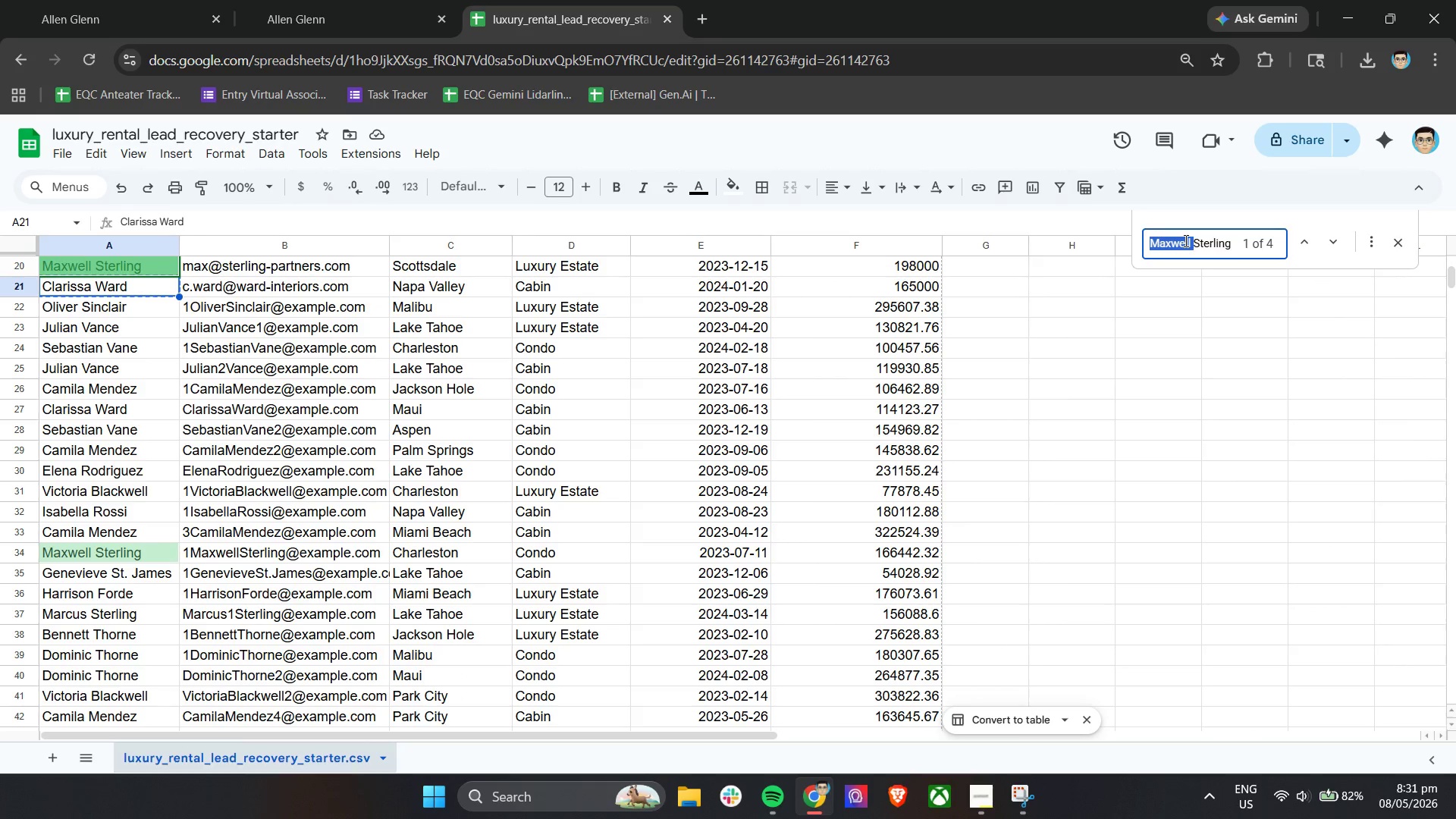 
triple_click([1185, 240])
 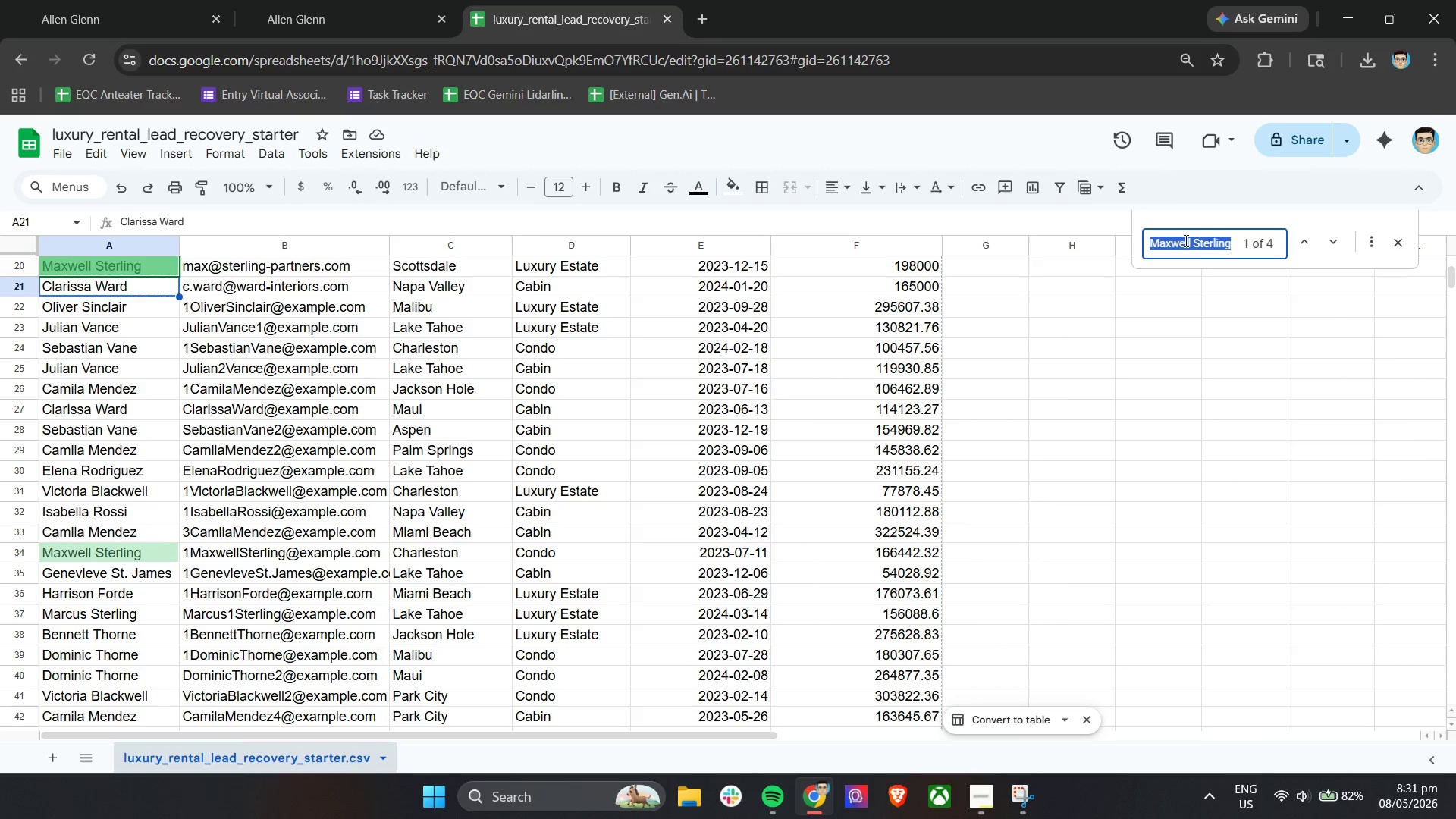 
key(Control+ControlLeft)
 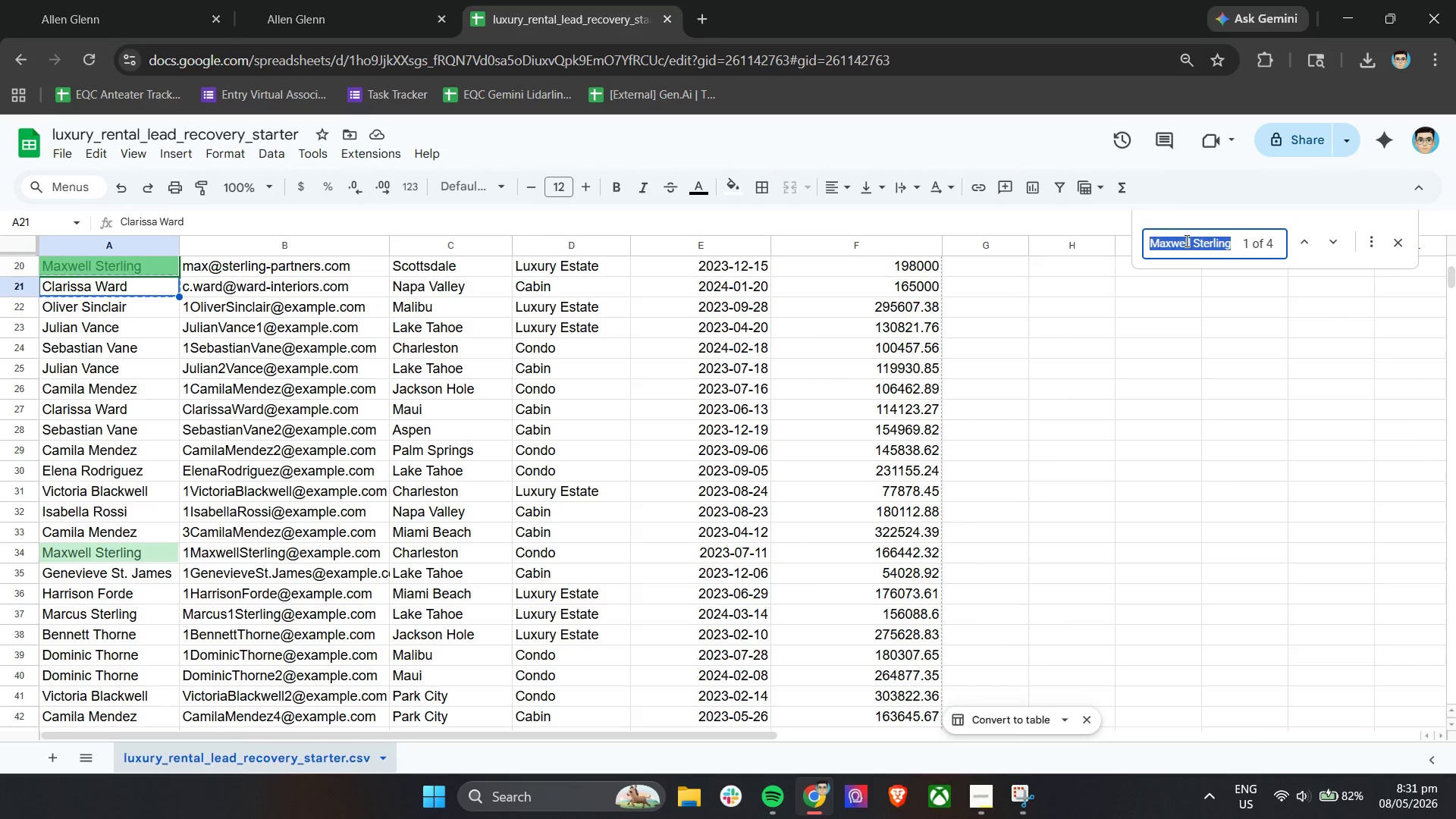 
key(Control+V)
 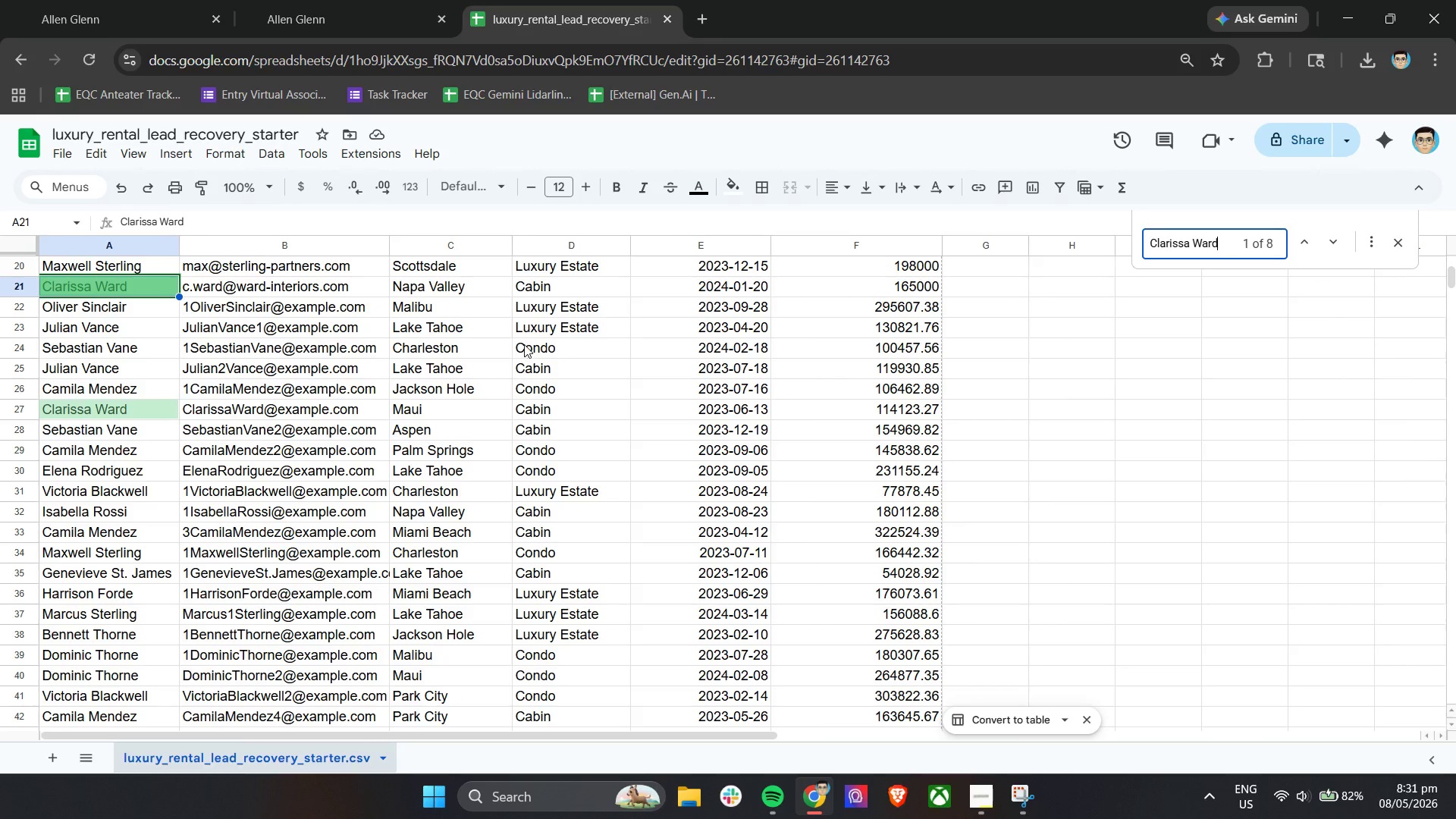 
key(Enter)
 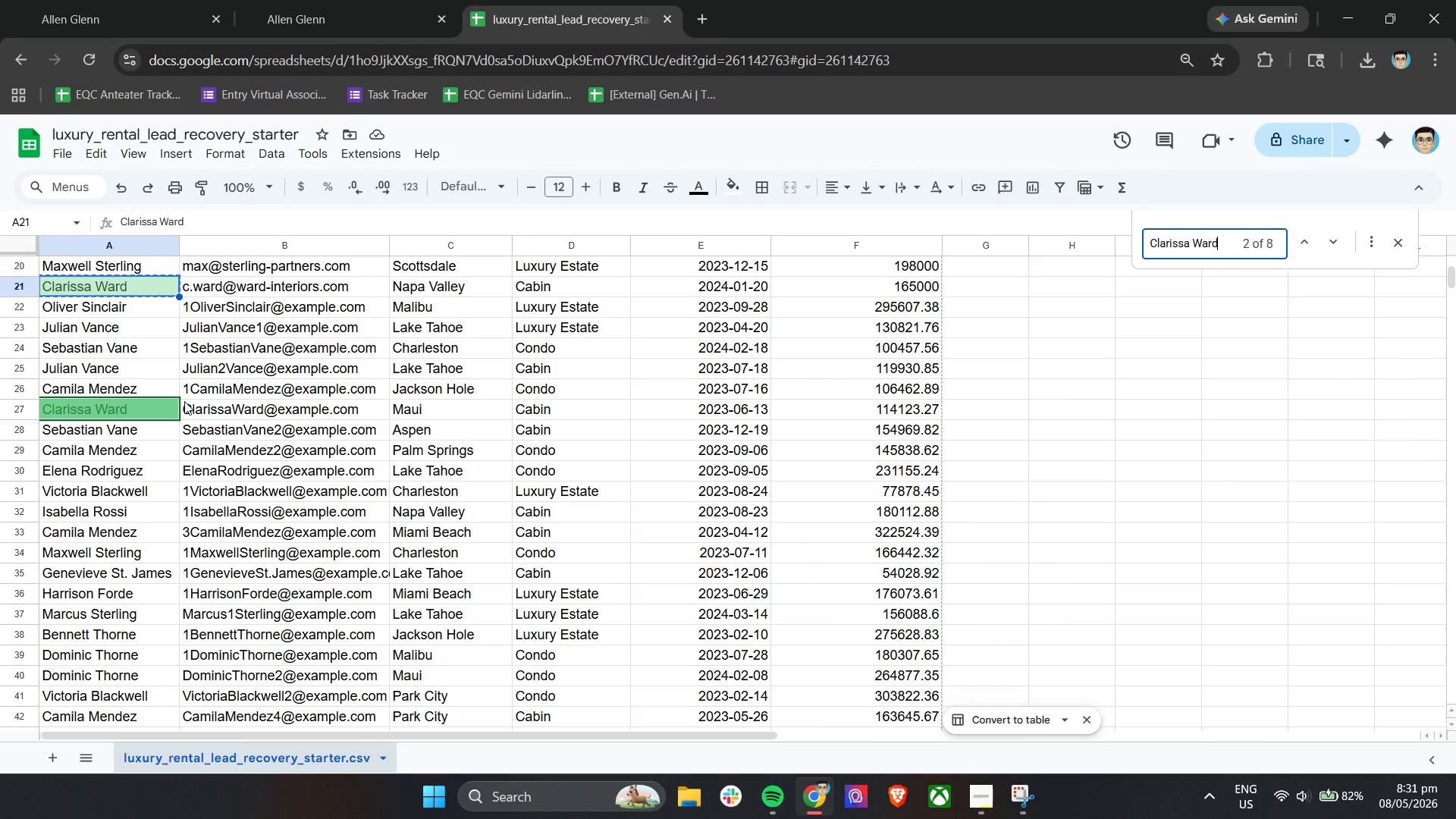 
double_click([190, 410])
 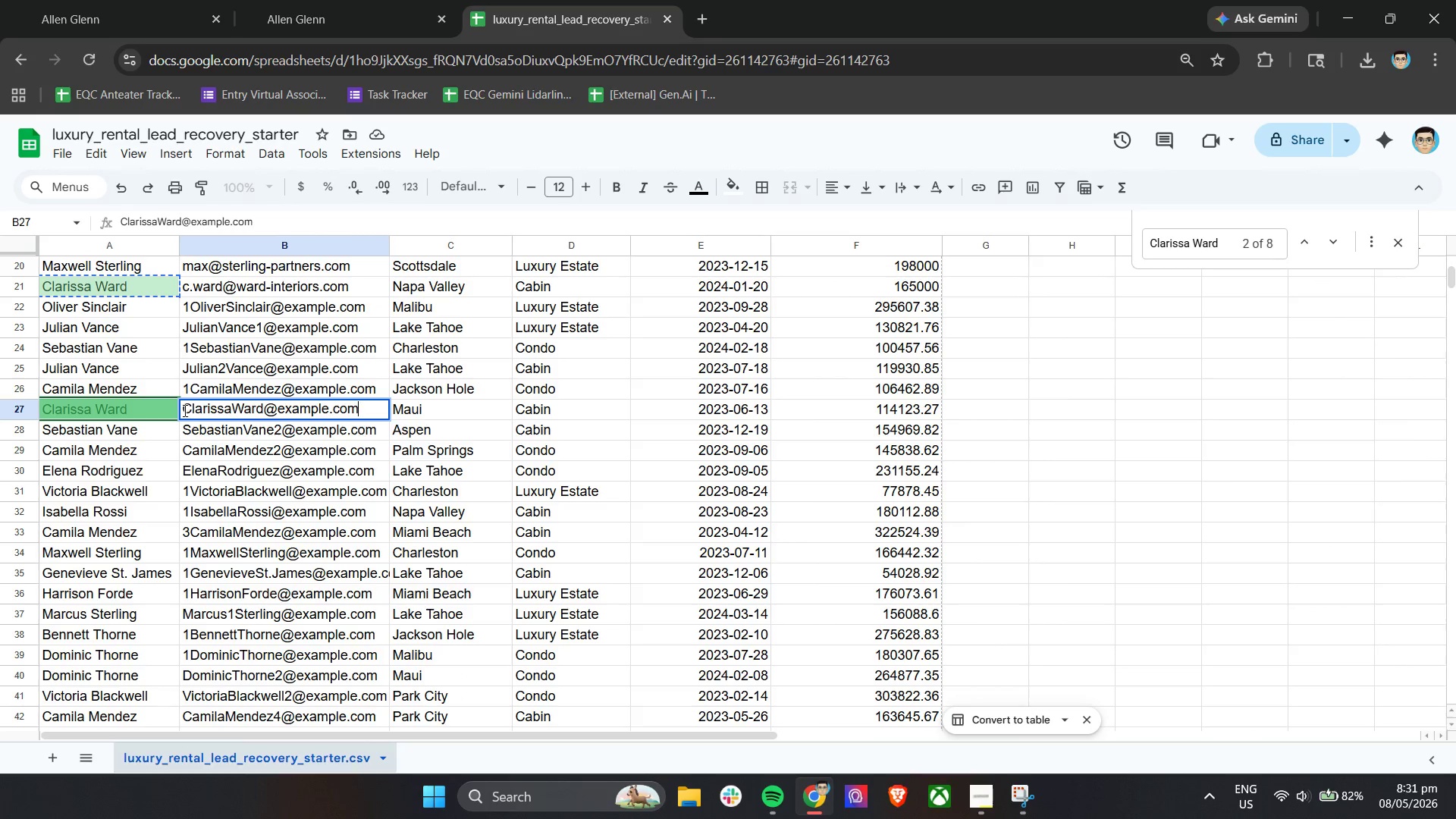 
triple_click([184, 410])
 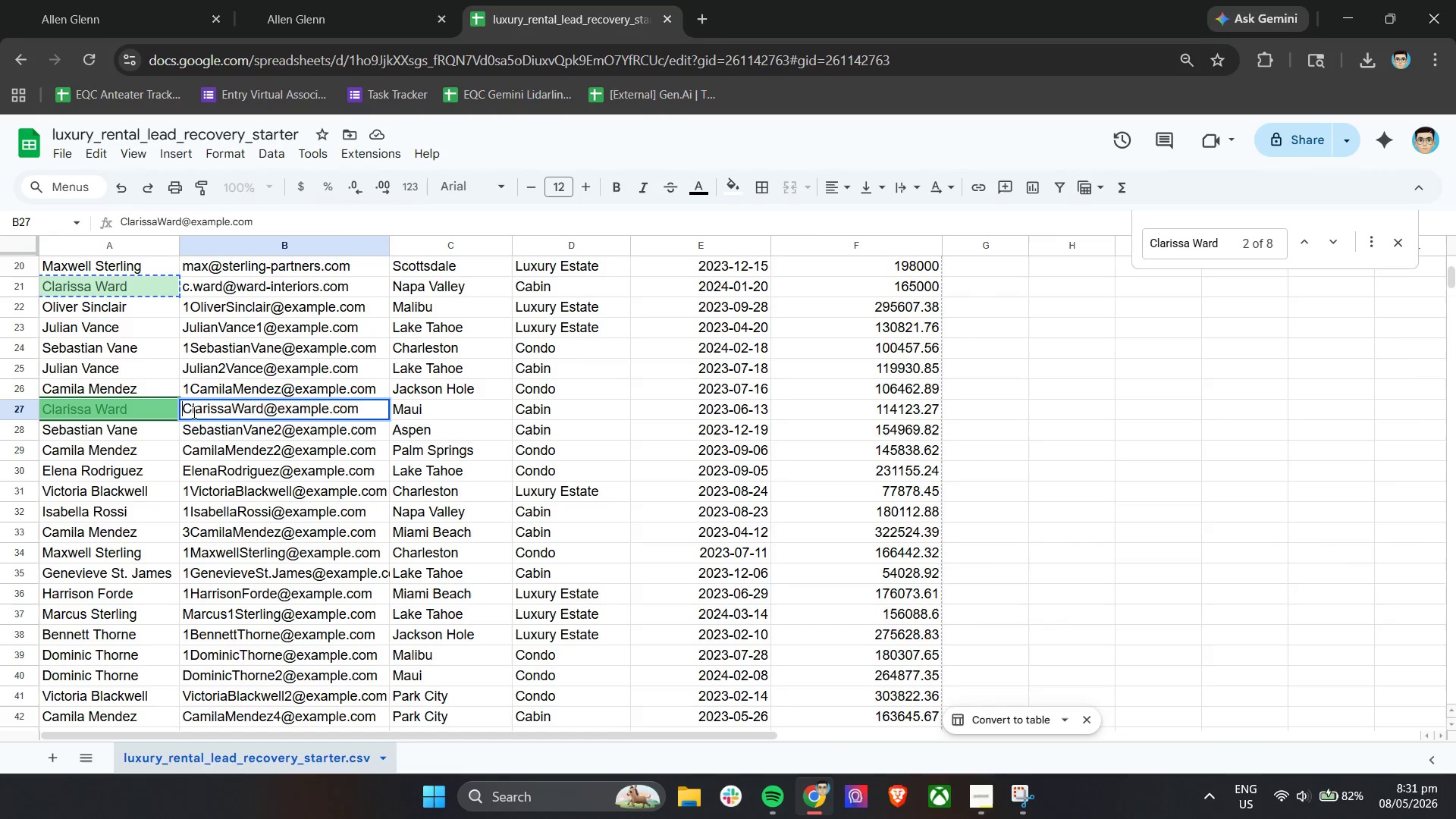 
key(1)
 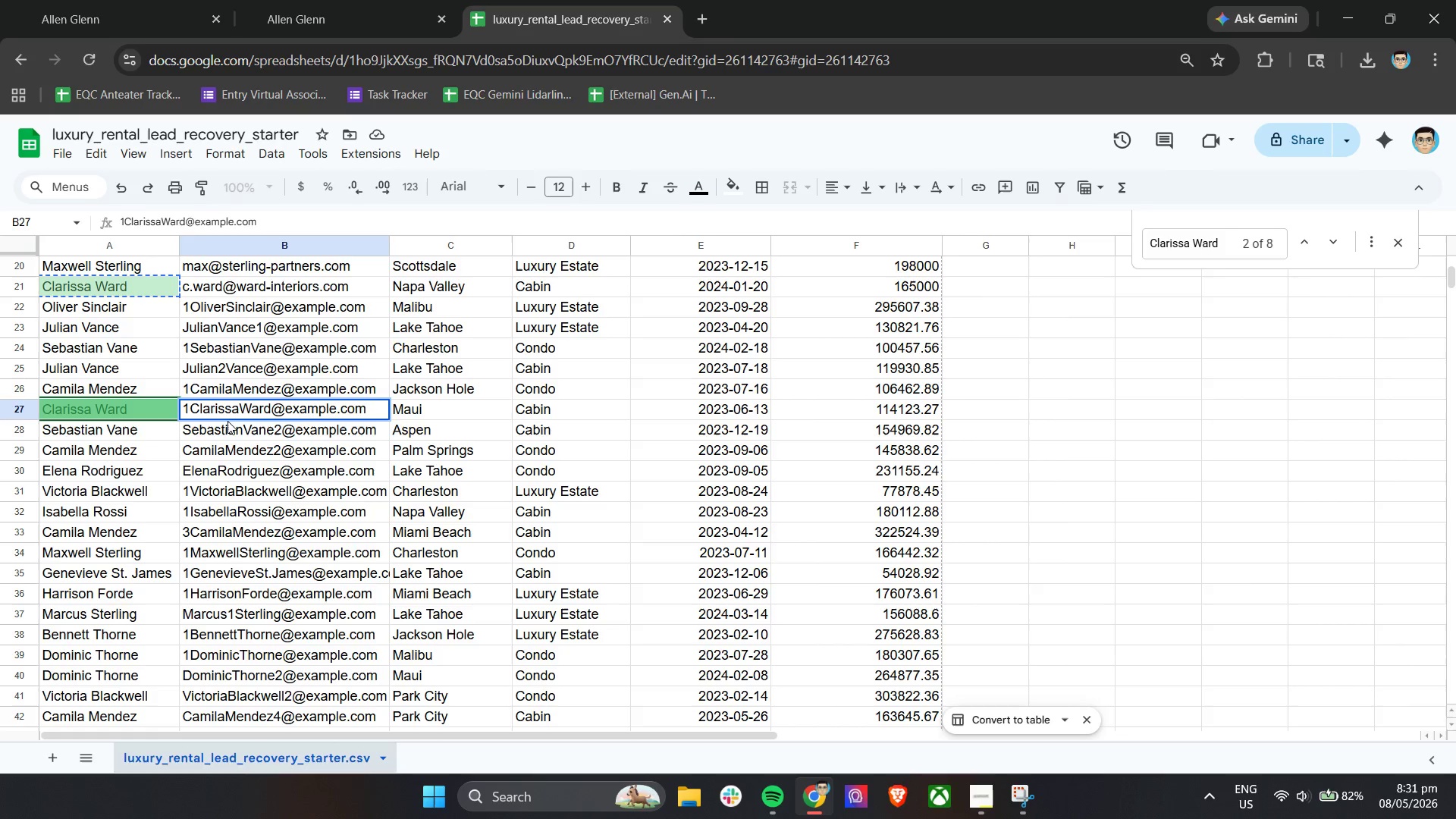 
key(Enter)
 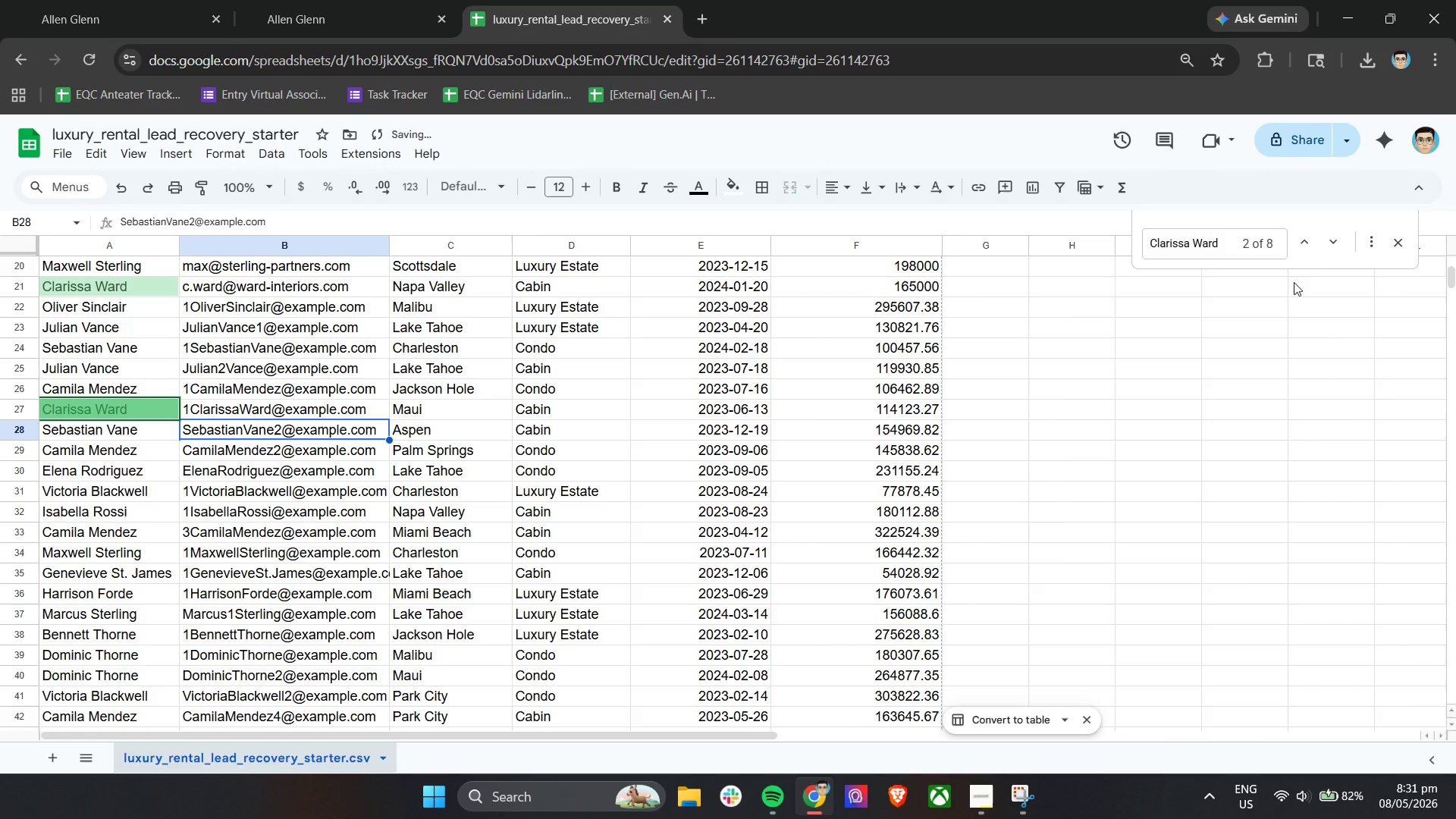 
left_click([1332, 243])
 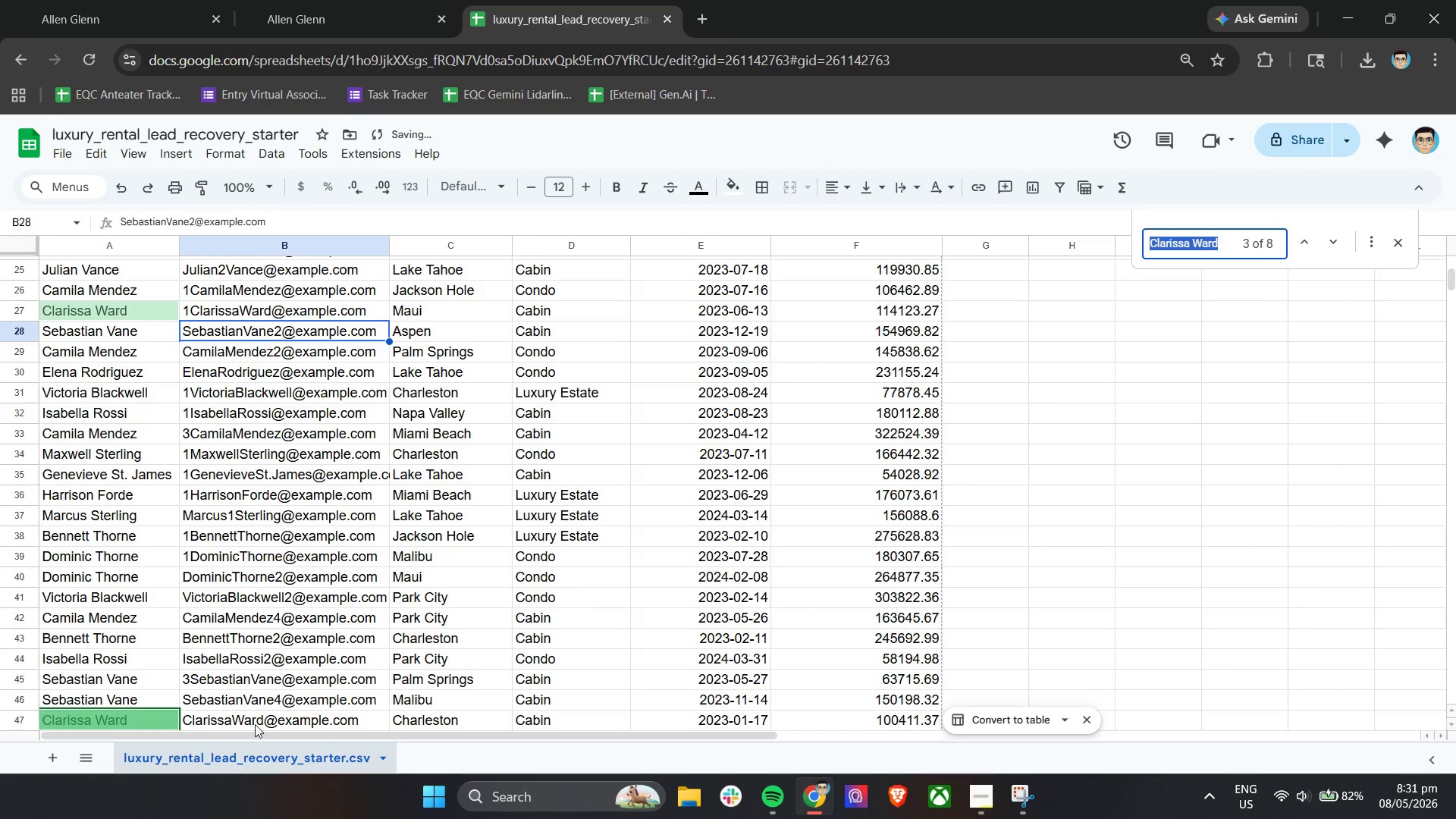 
double_click([257, 725])
 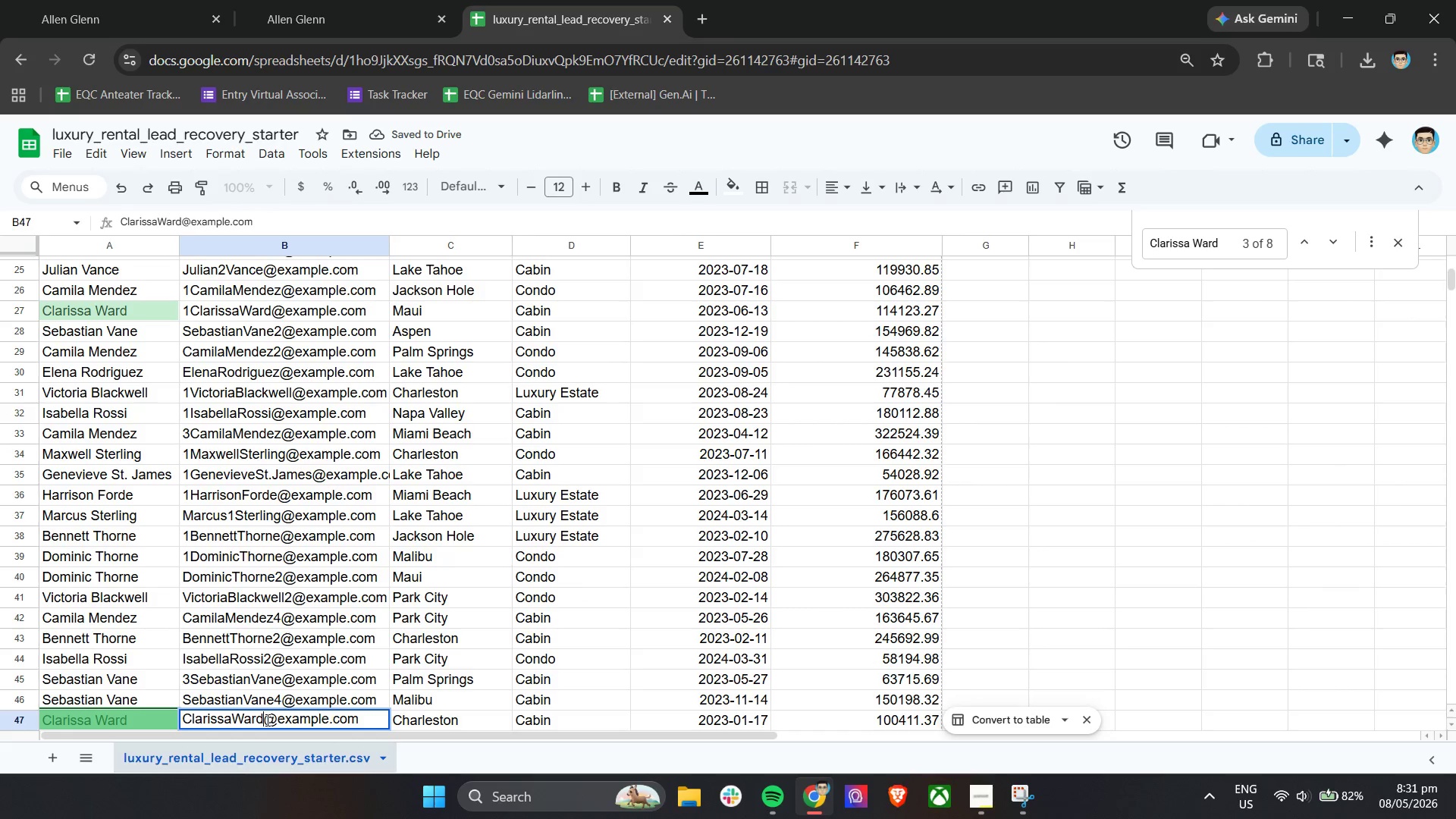 
key(2)
 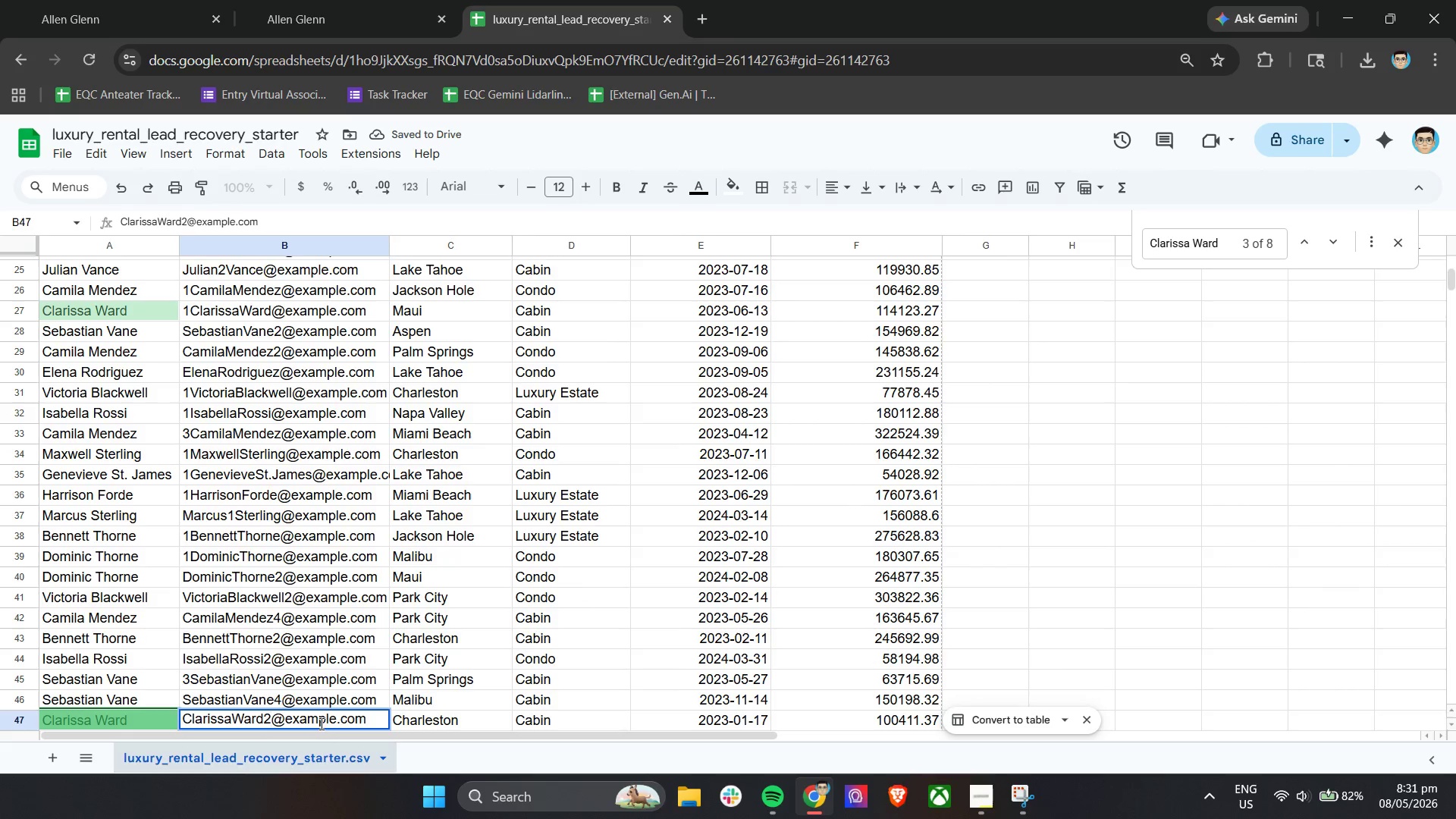 
key(Enter)
 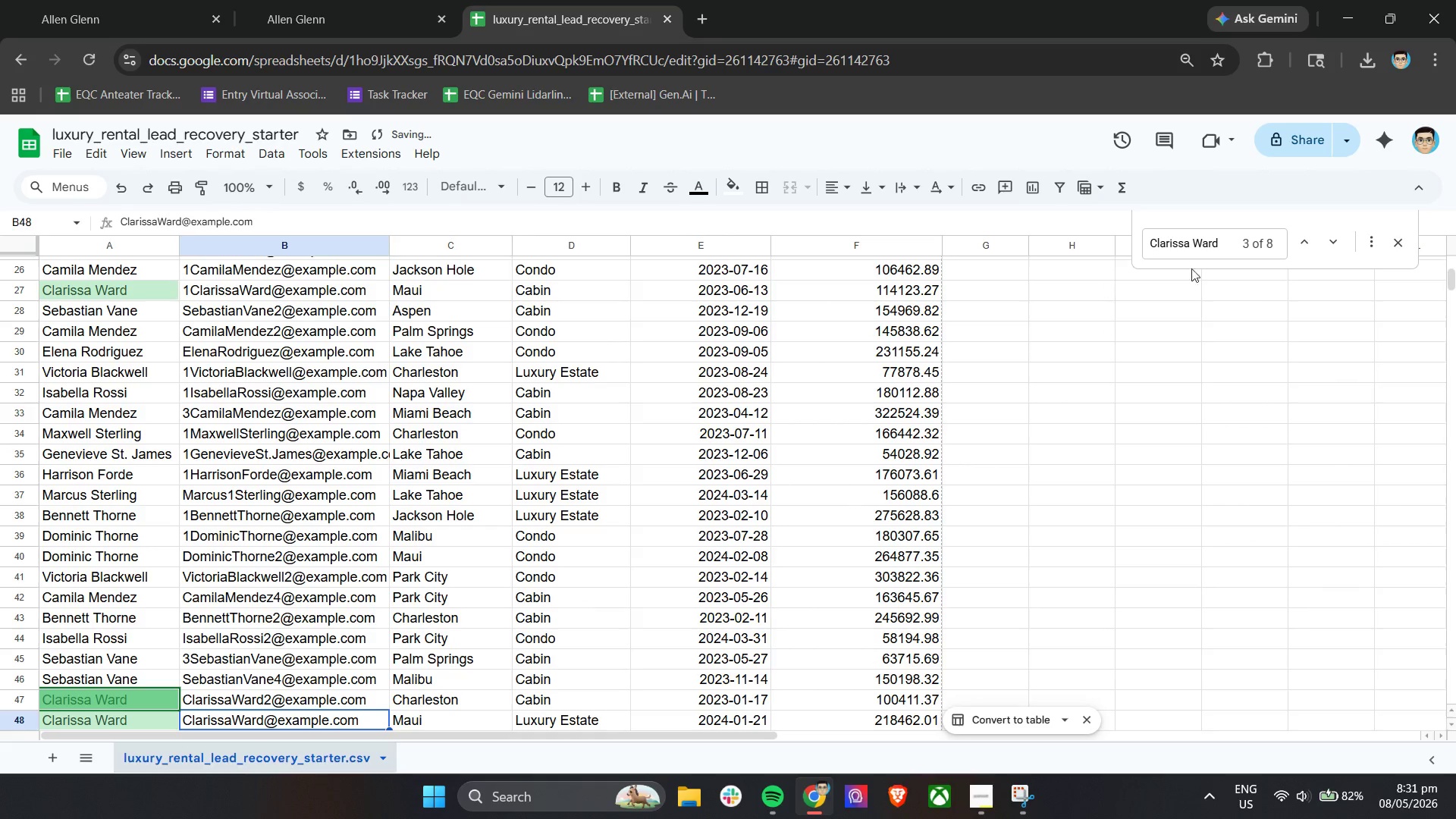 
left_click([1324, 245])
 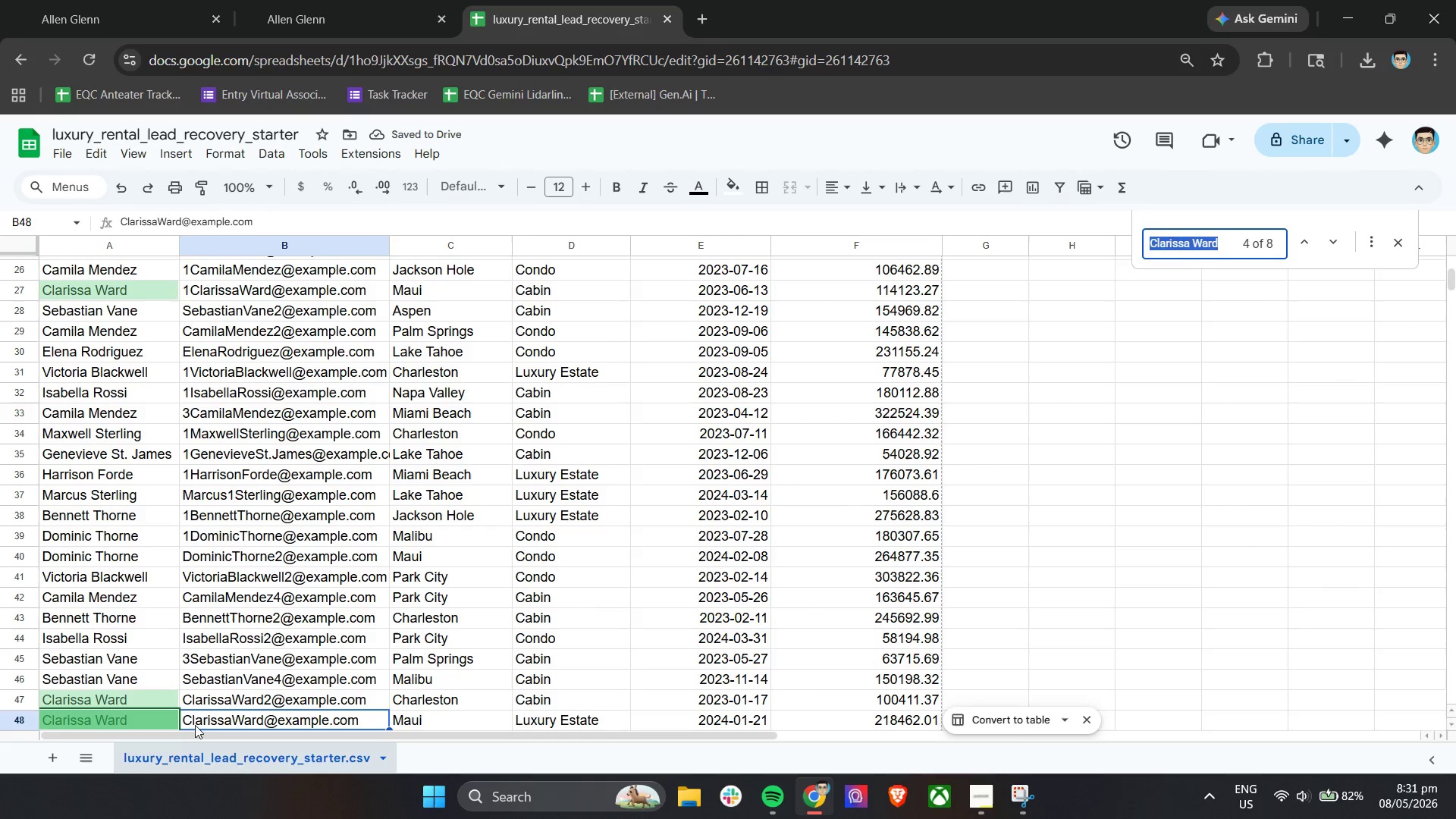 
double_click([187, 722])
 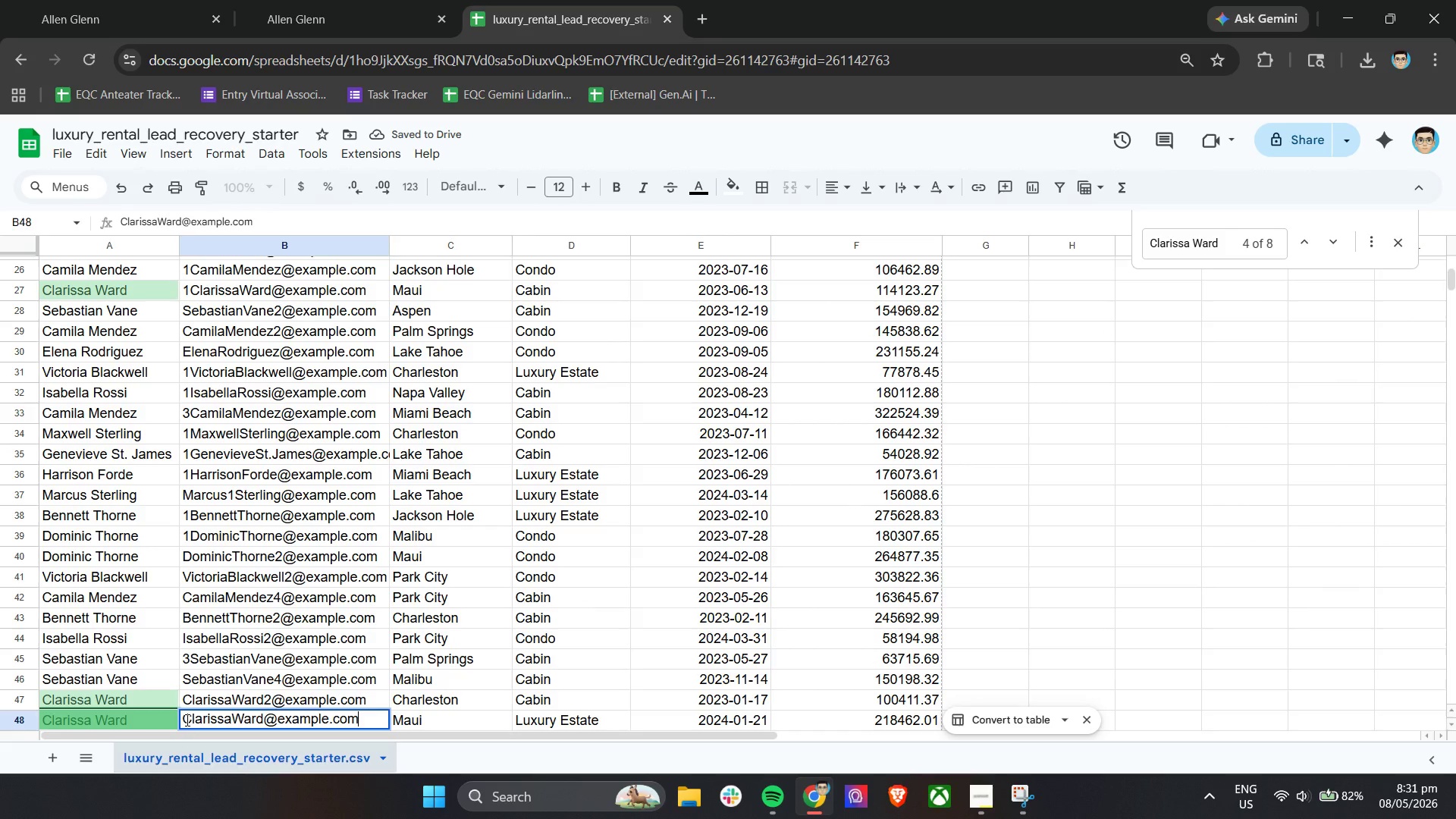 
triple_click([186, 720])
 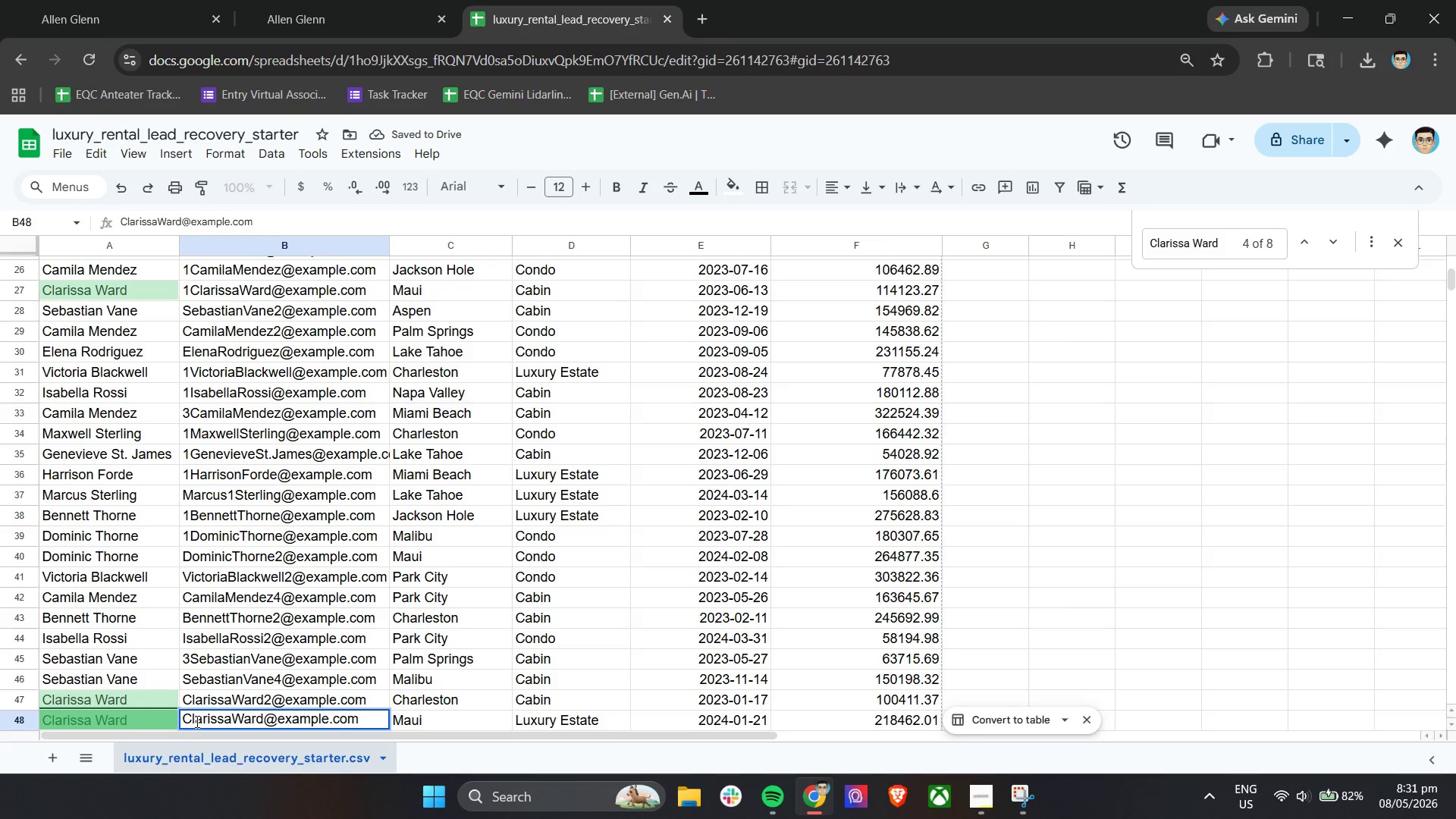 
key(3)
 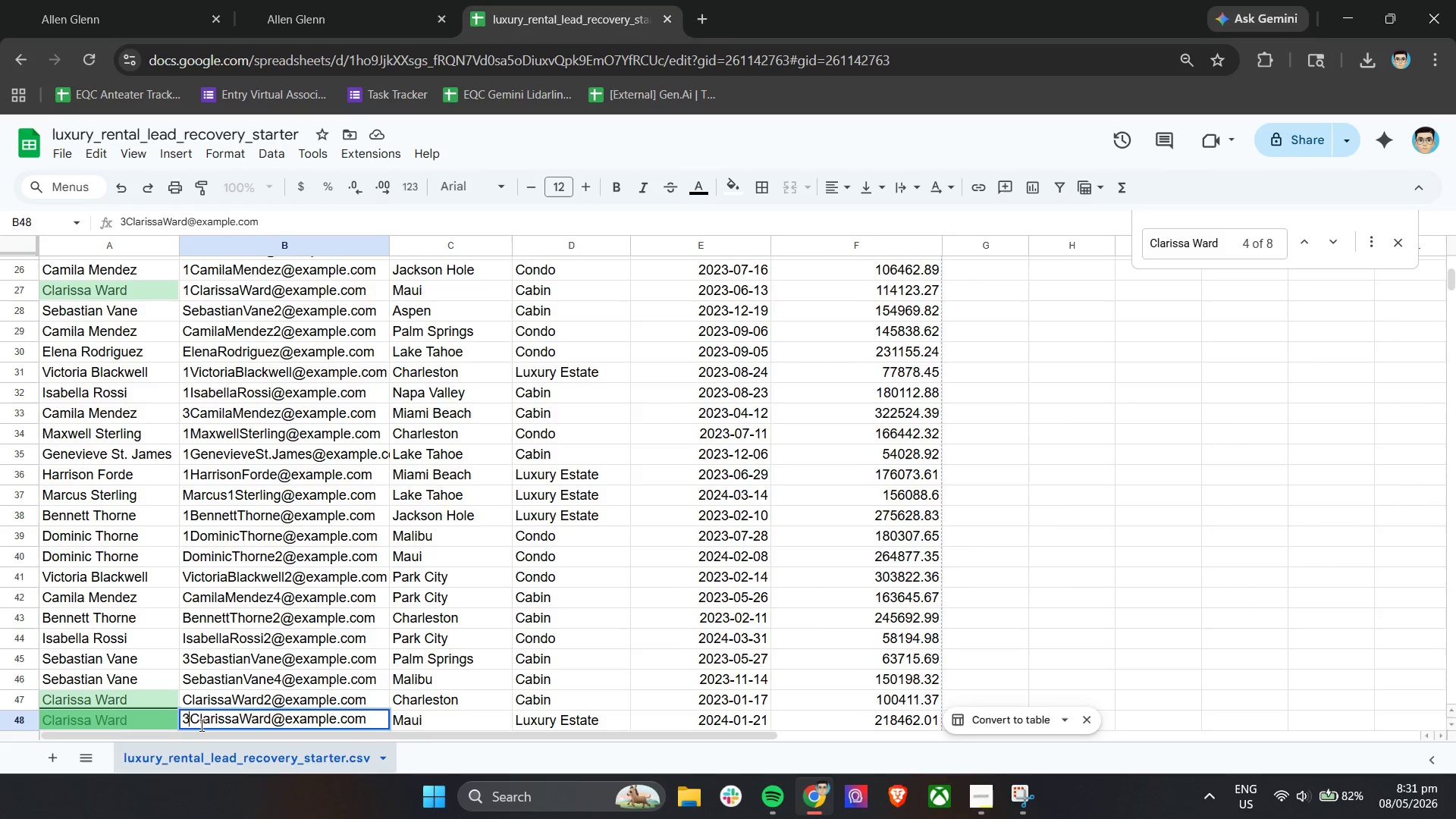 
key(Enter)
 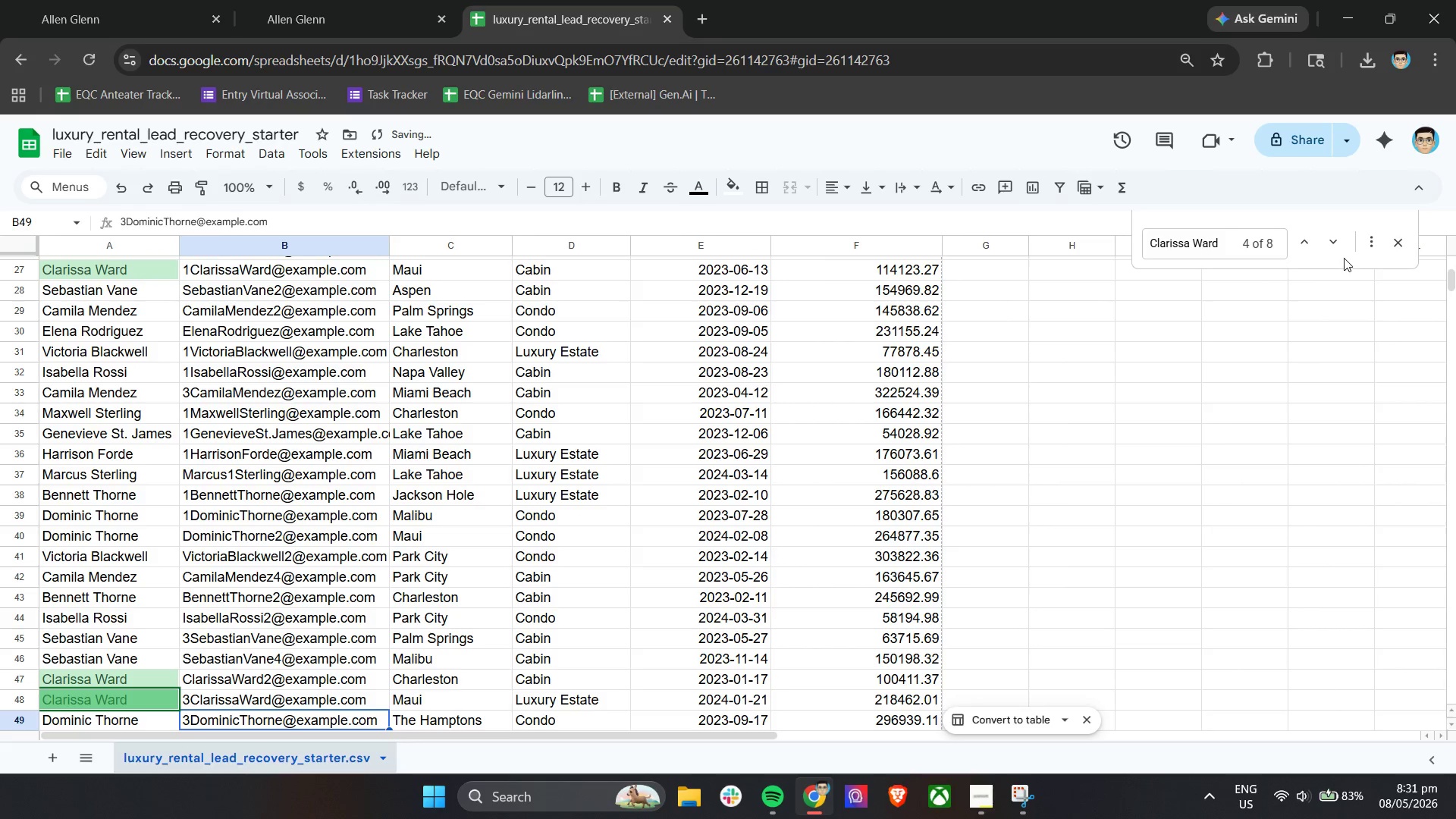 
left_click([1336, 249])
 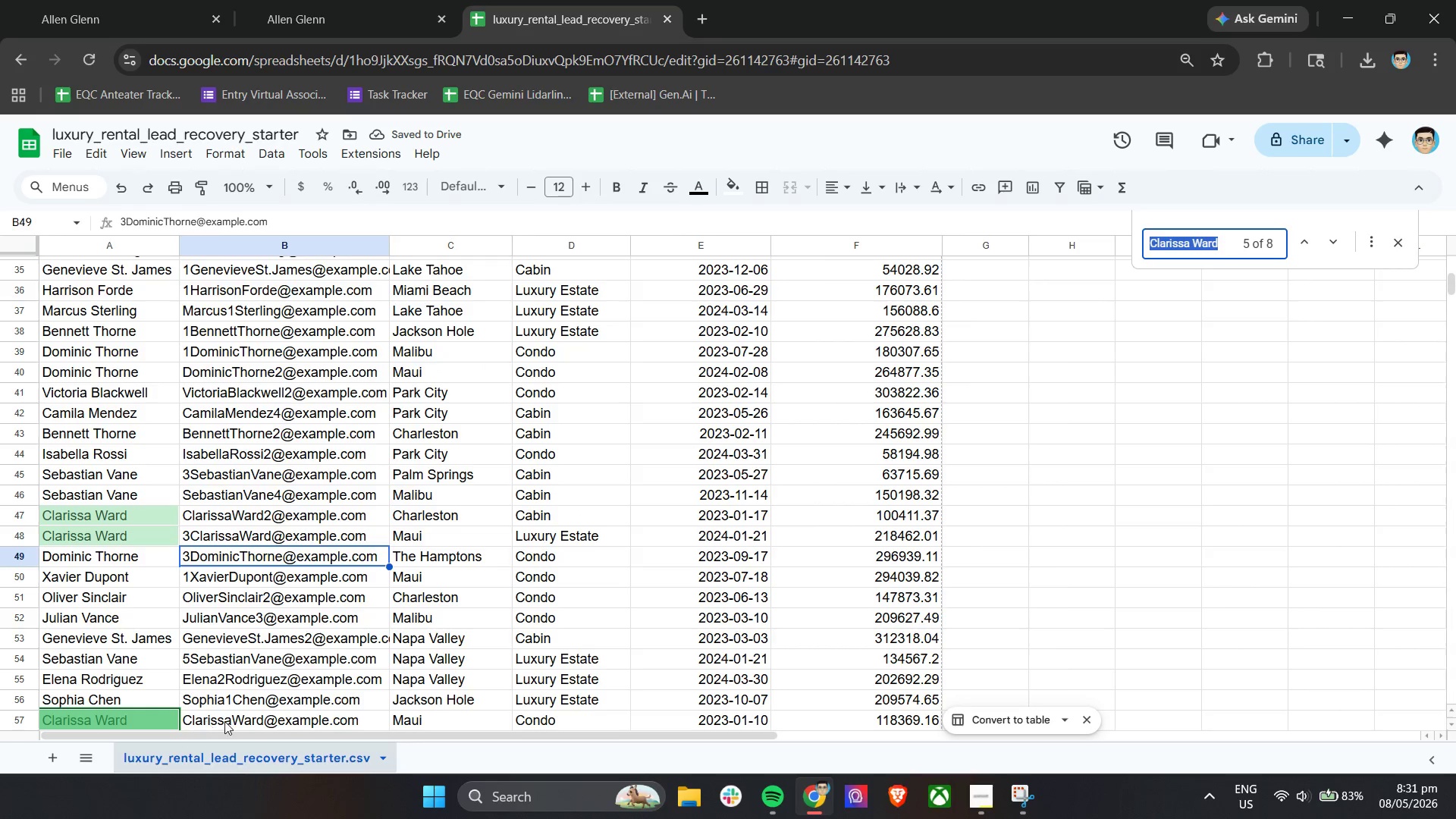 
left_click([262, 720])
 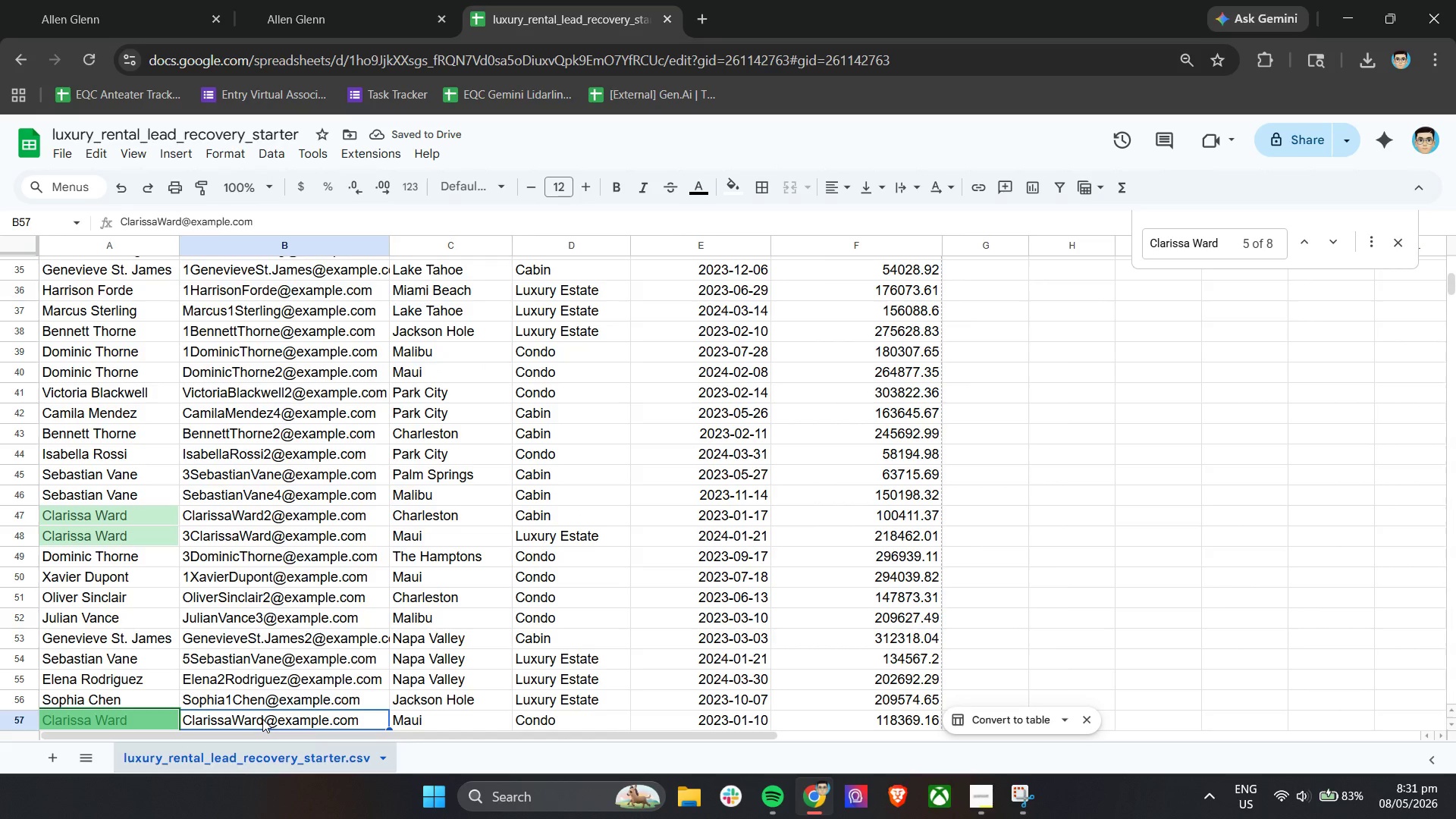 
double_click([262, 719])
 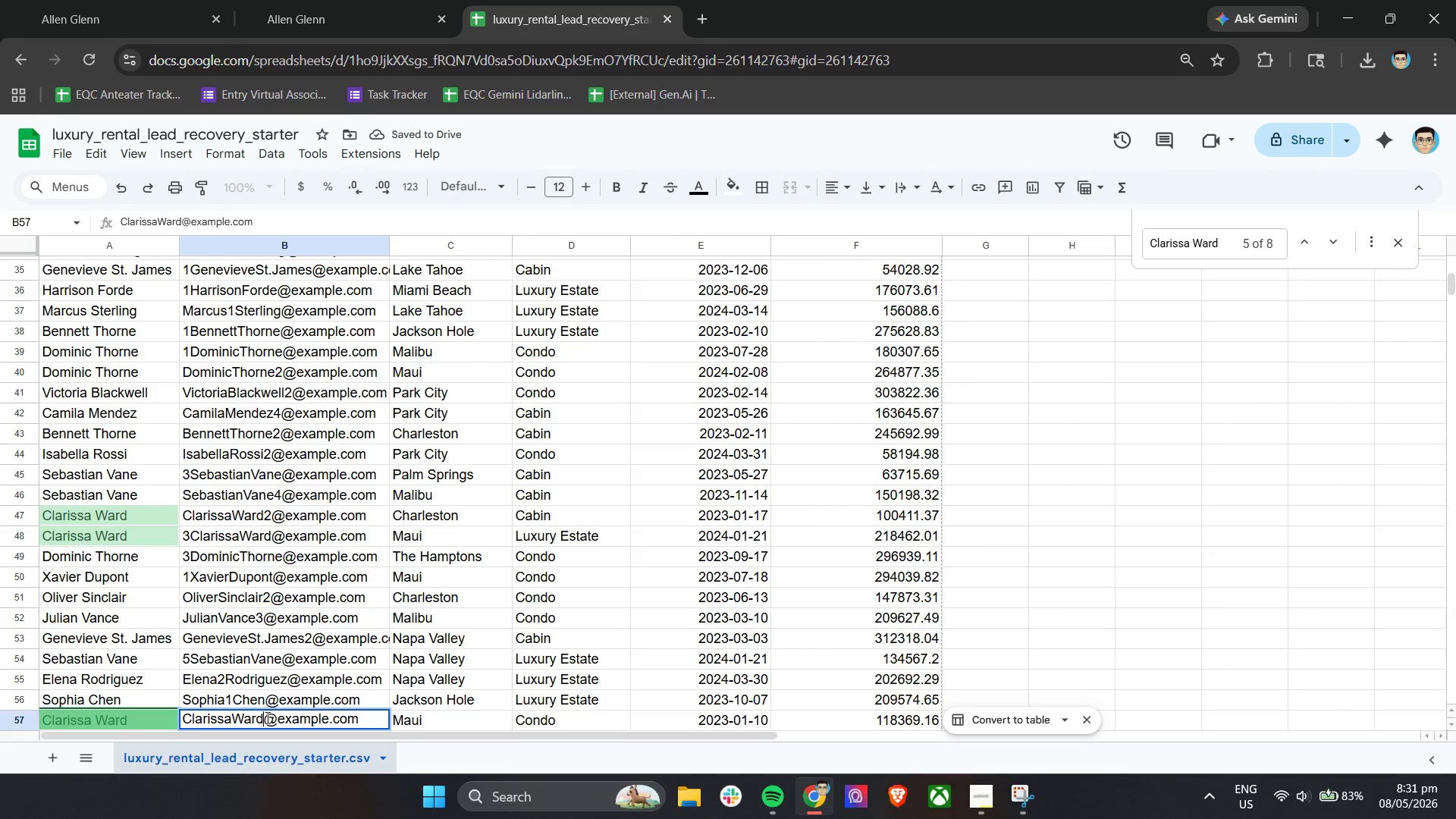 
triple_click([266, 717])
 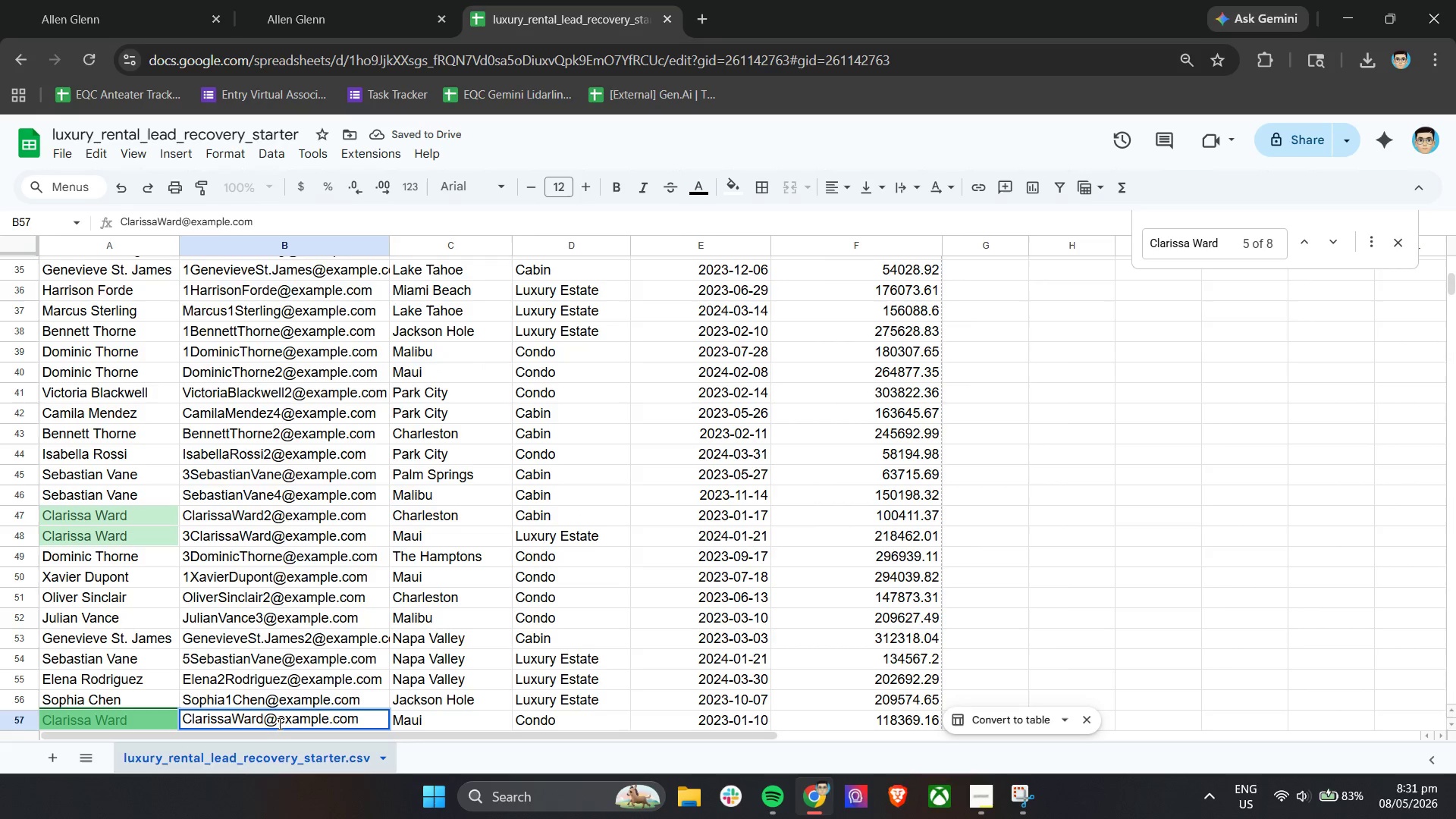 
key(4)
 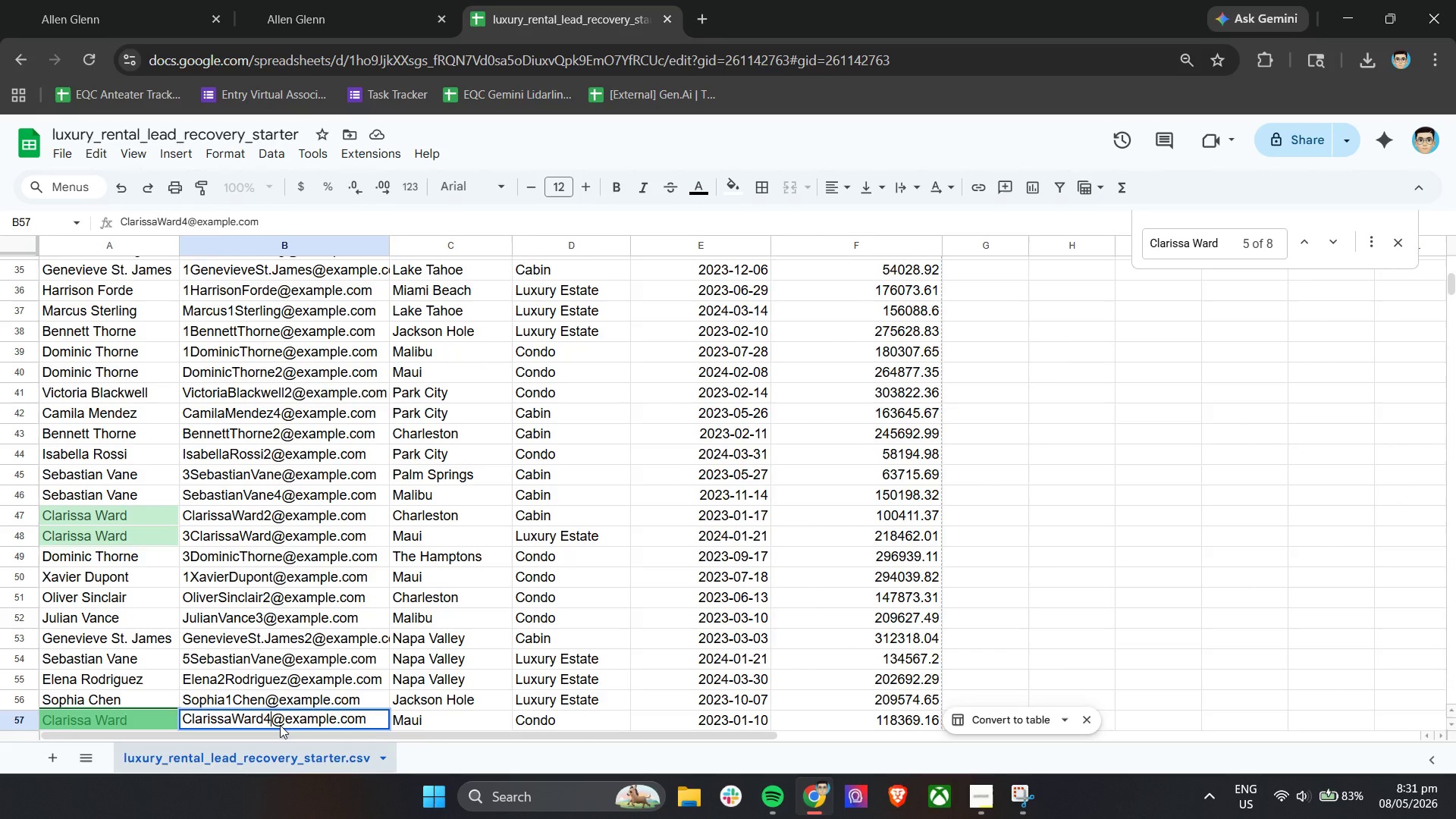 
key(Enter)
 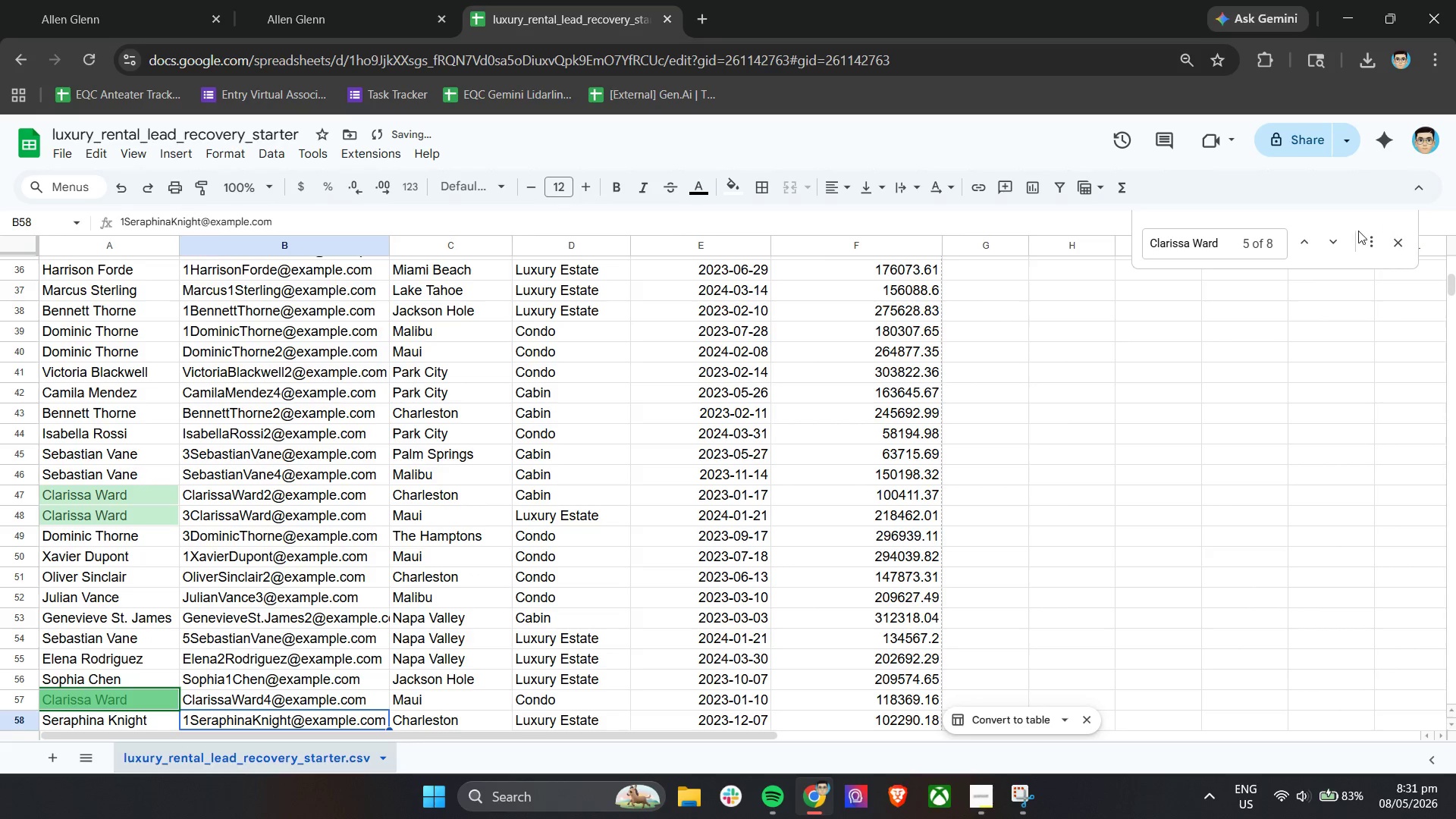 
left_click([1334, 243])
 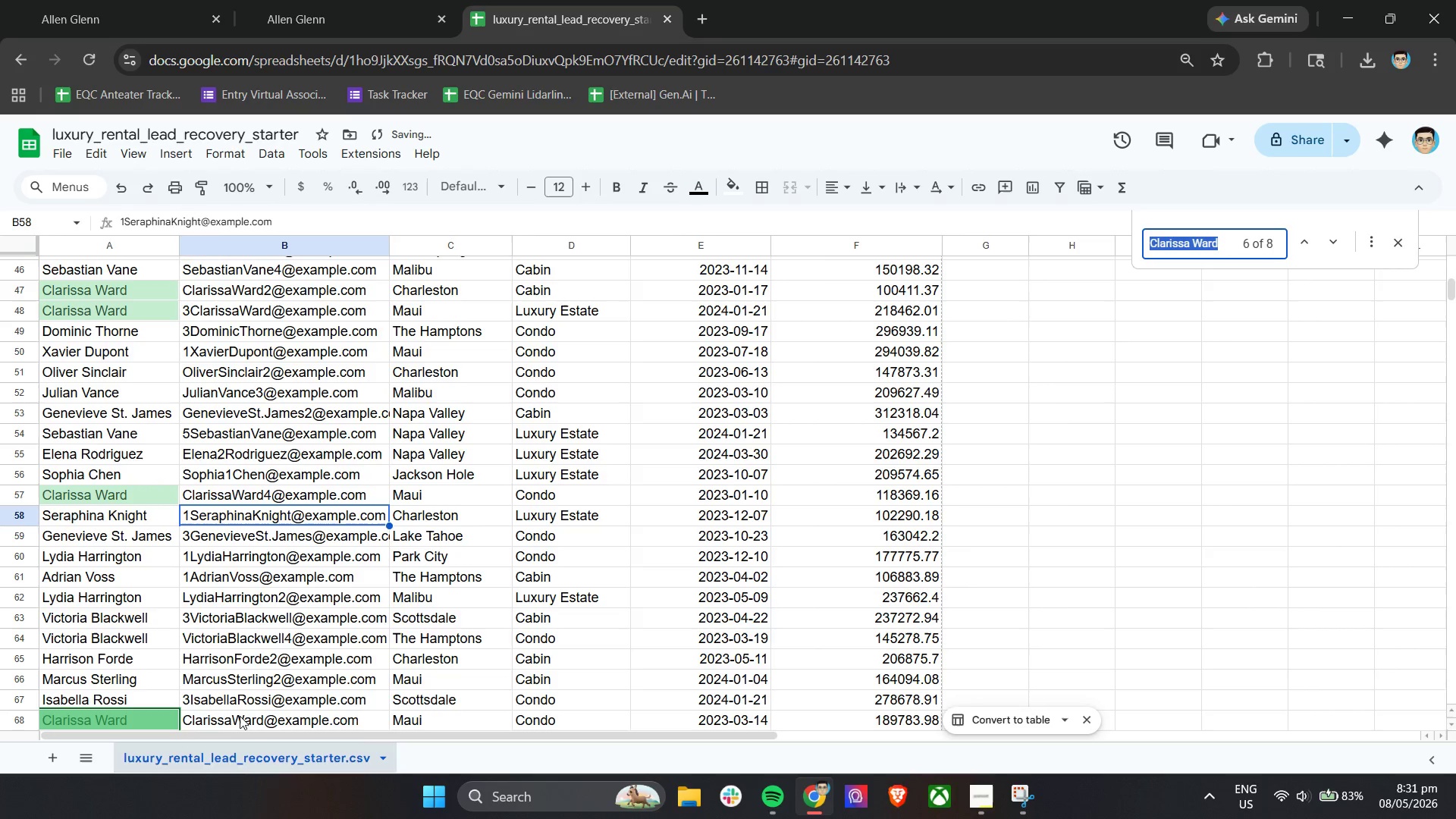 
double_click([206, 720])
 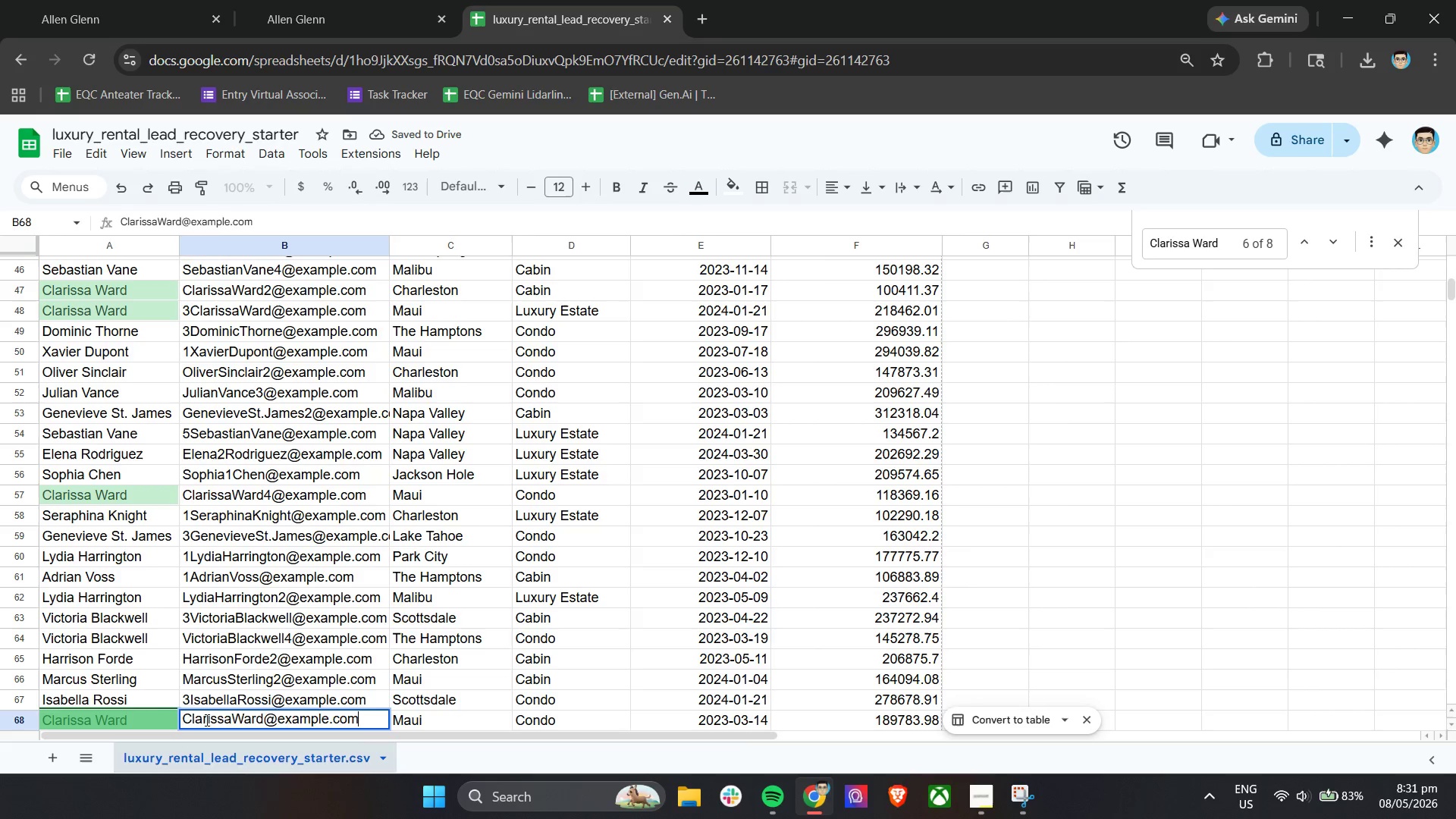 
triple_click([206, 720])
 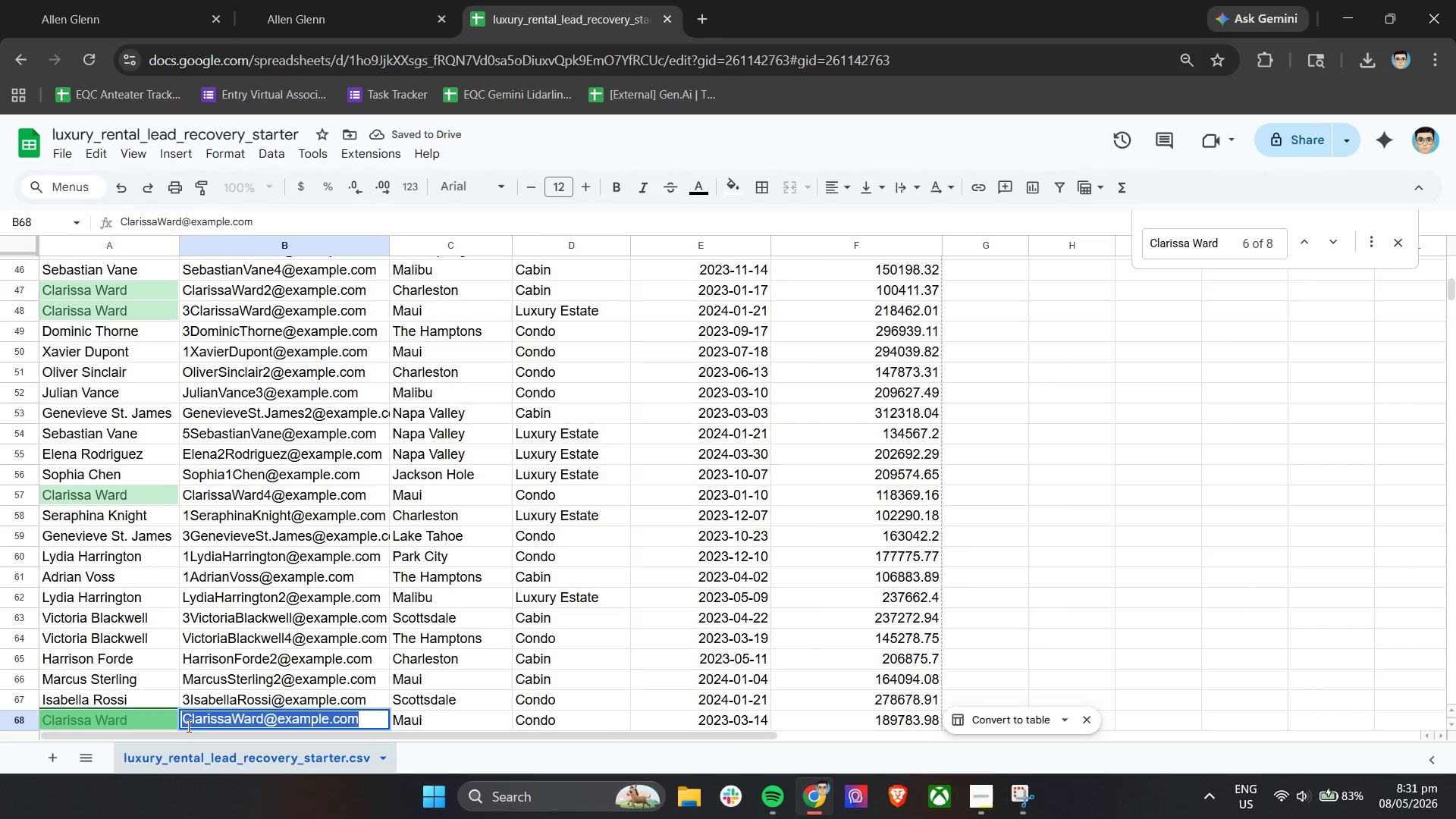 
triple_click([187, 726])
 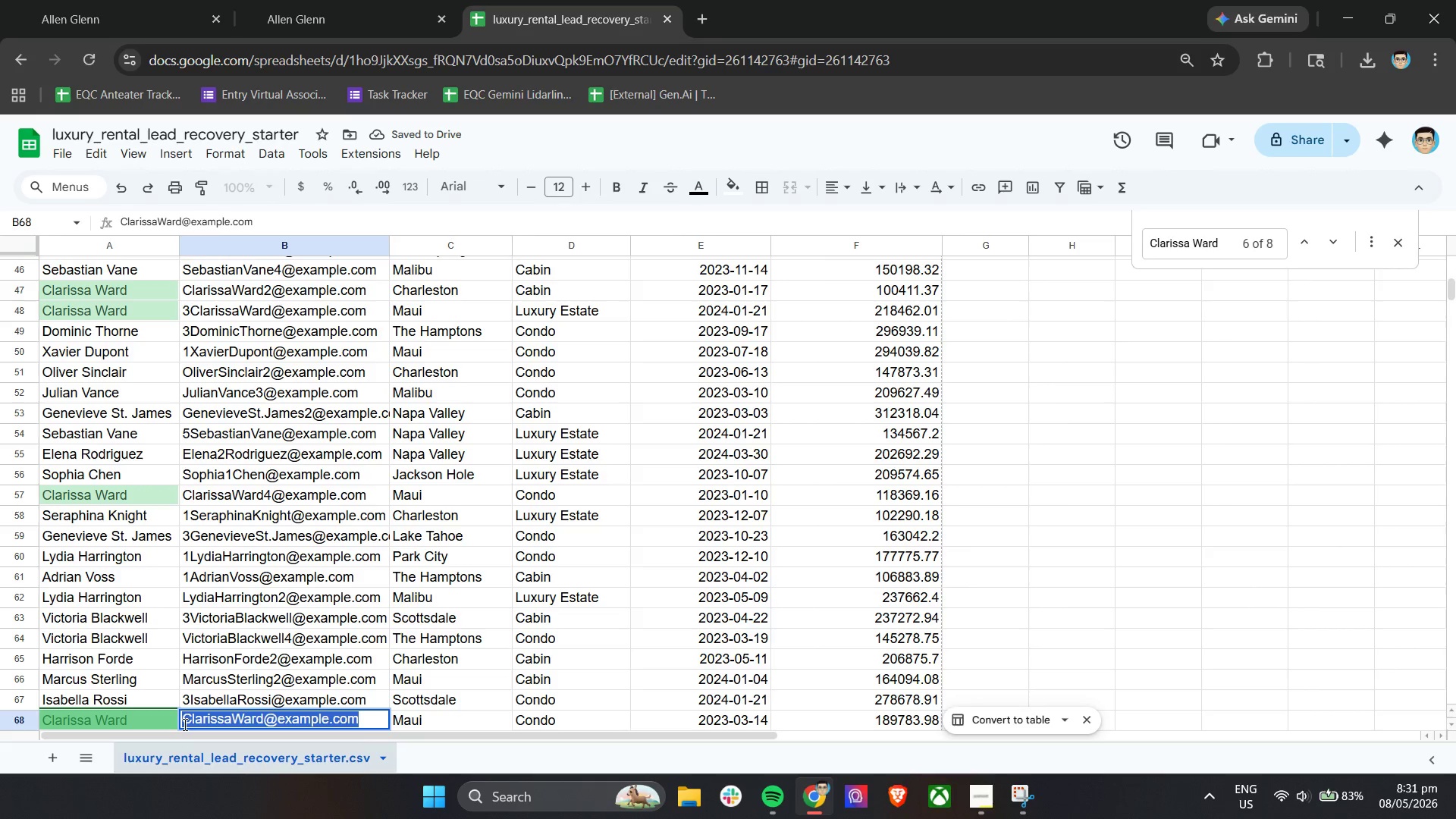 
triple_click([184, 724])
 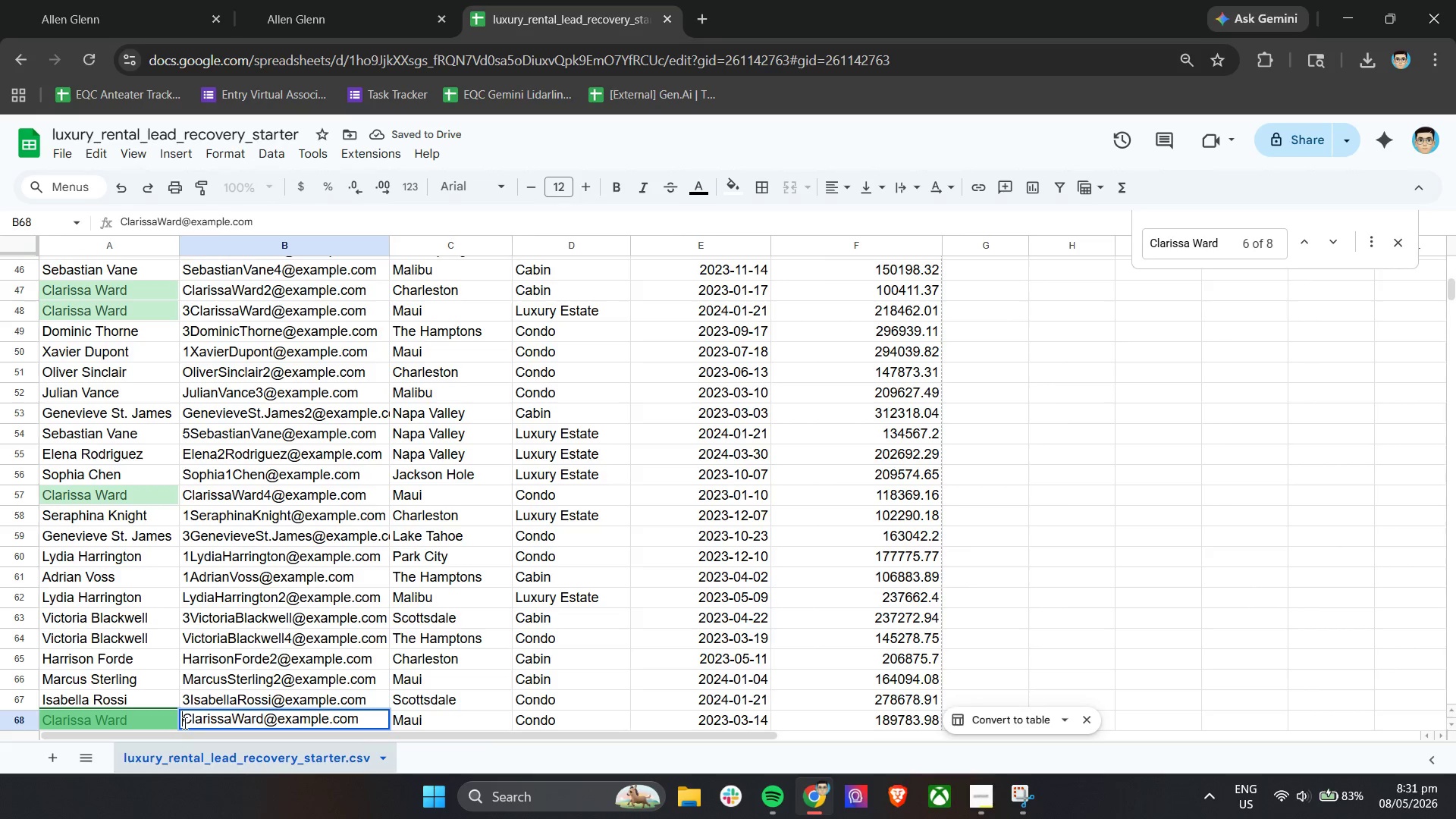 
triple_click([184, 723])
 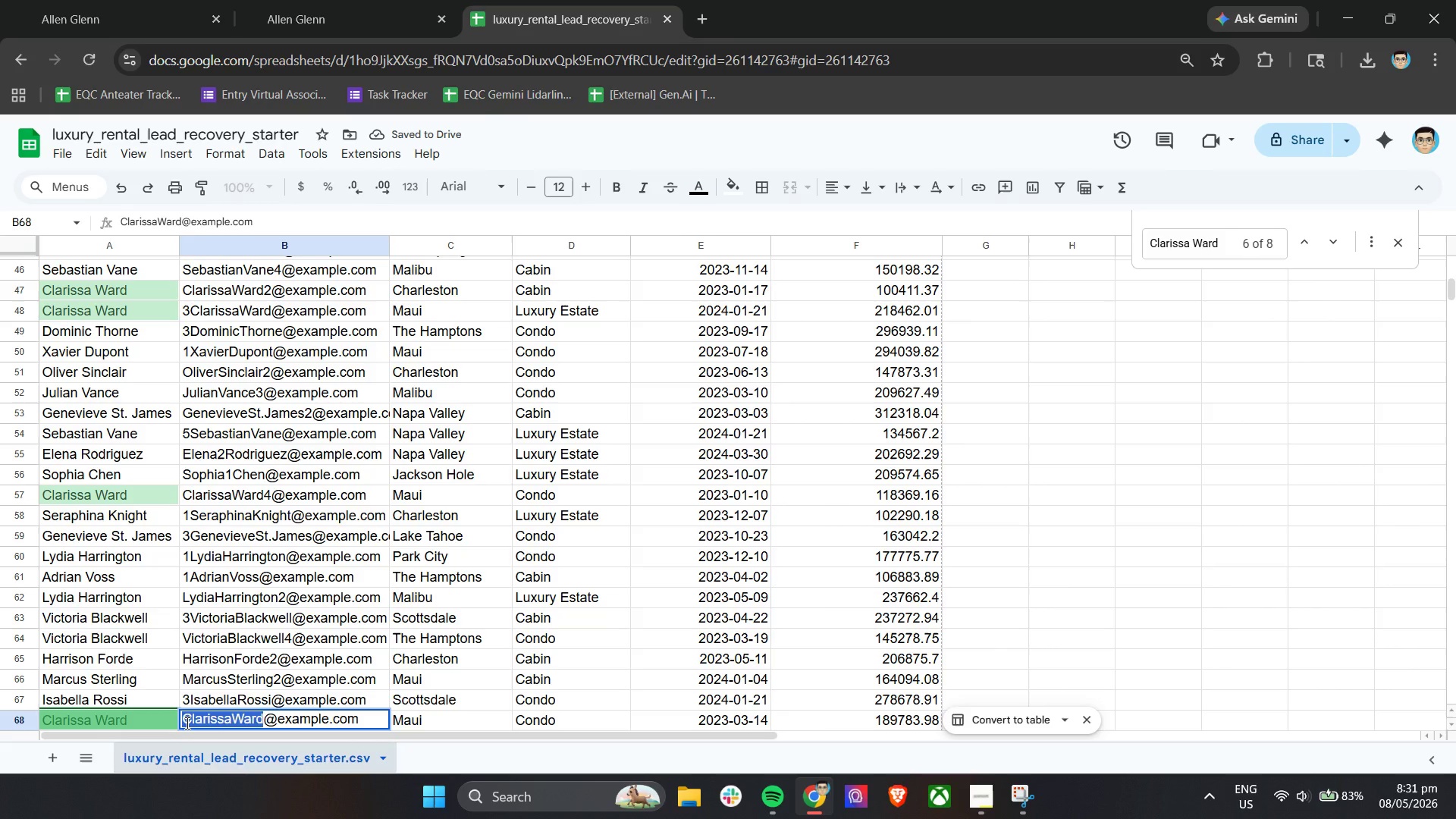 
triple_click([186, 723])
 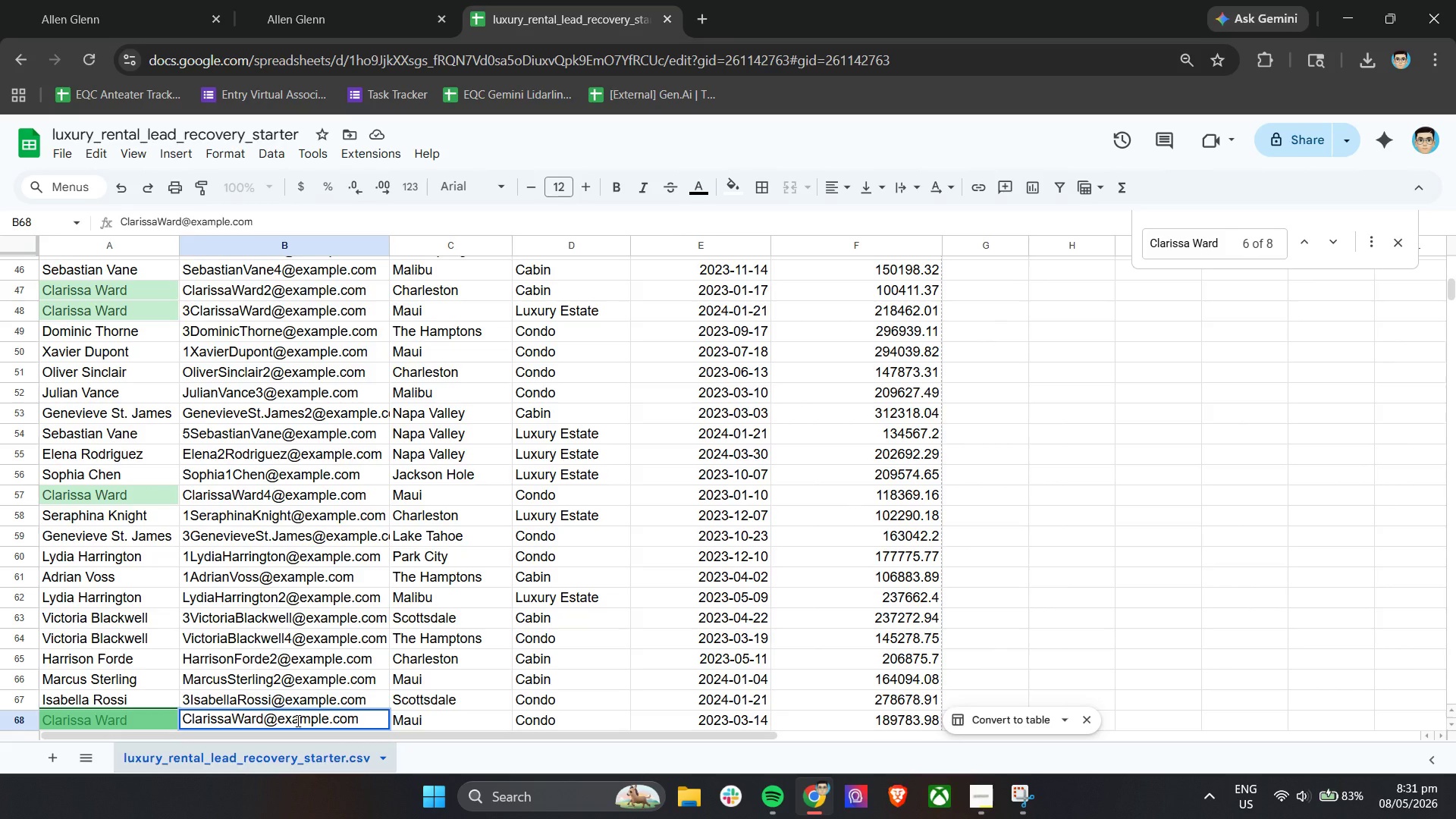 
key(5)
 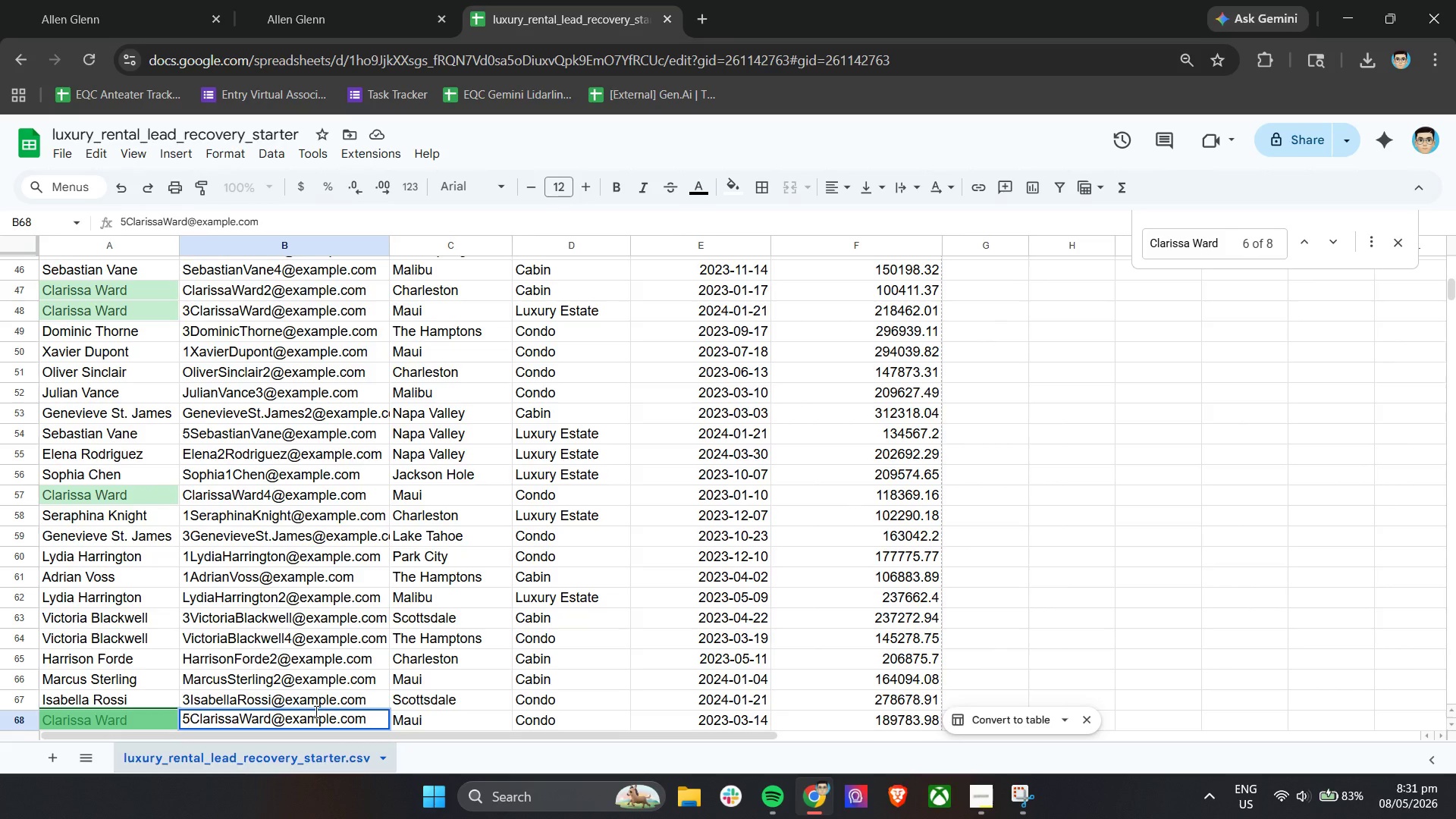 
key(Enter)
 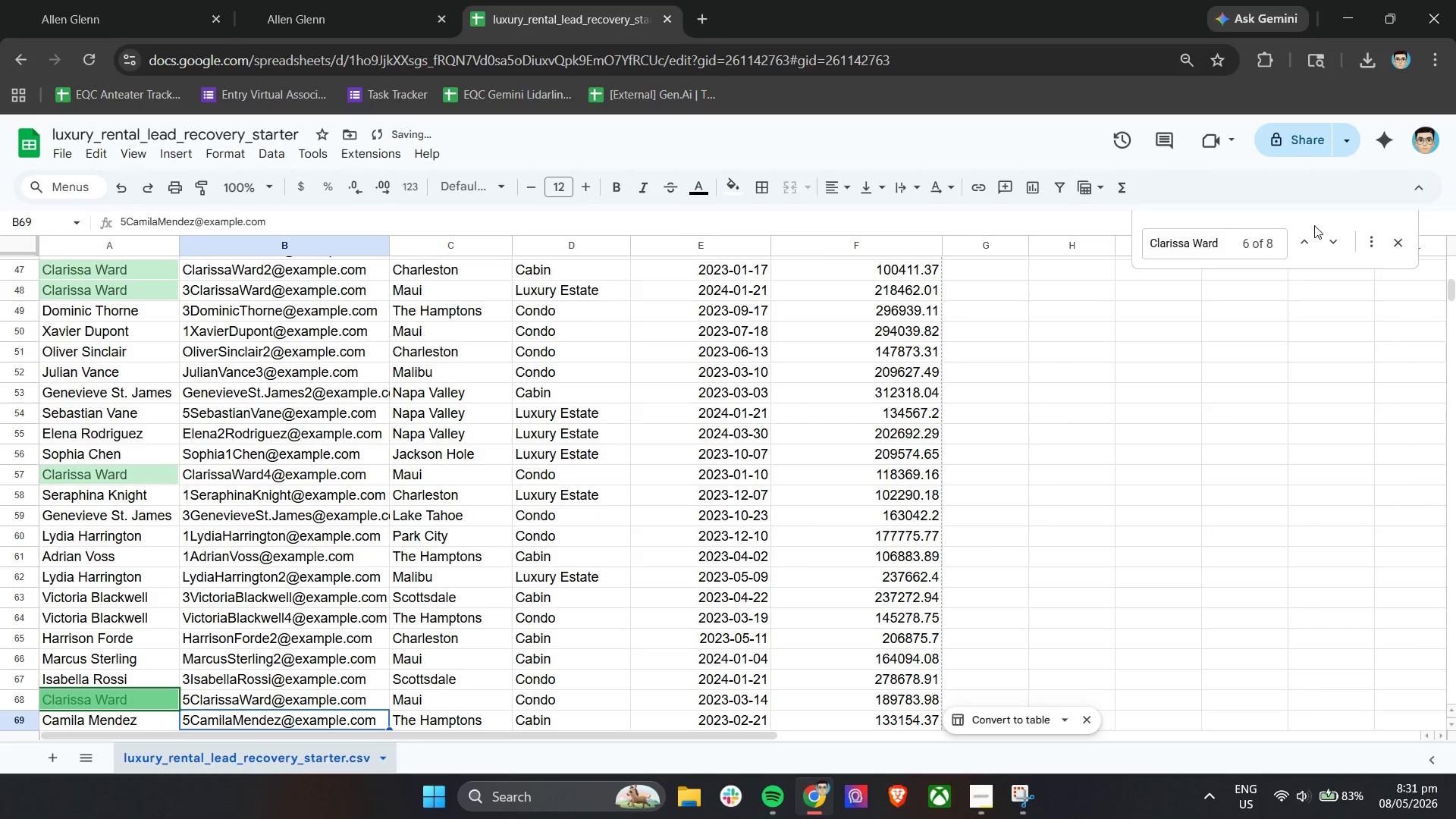 
left_click([1330, 237])
 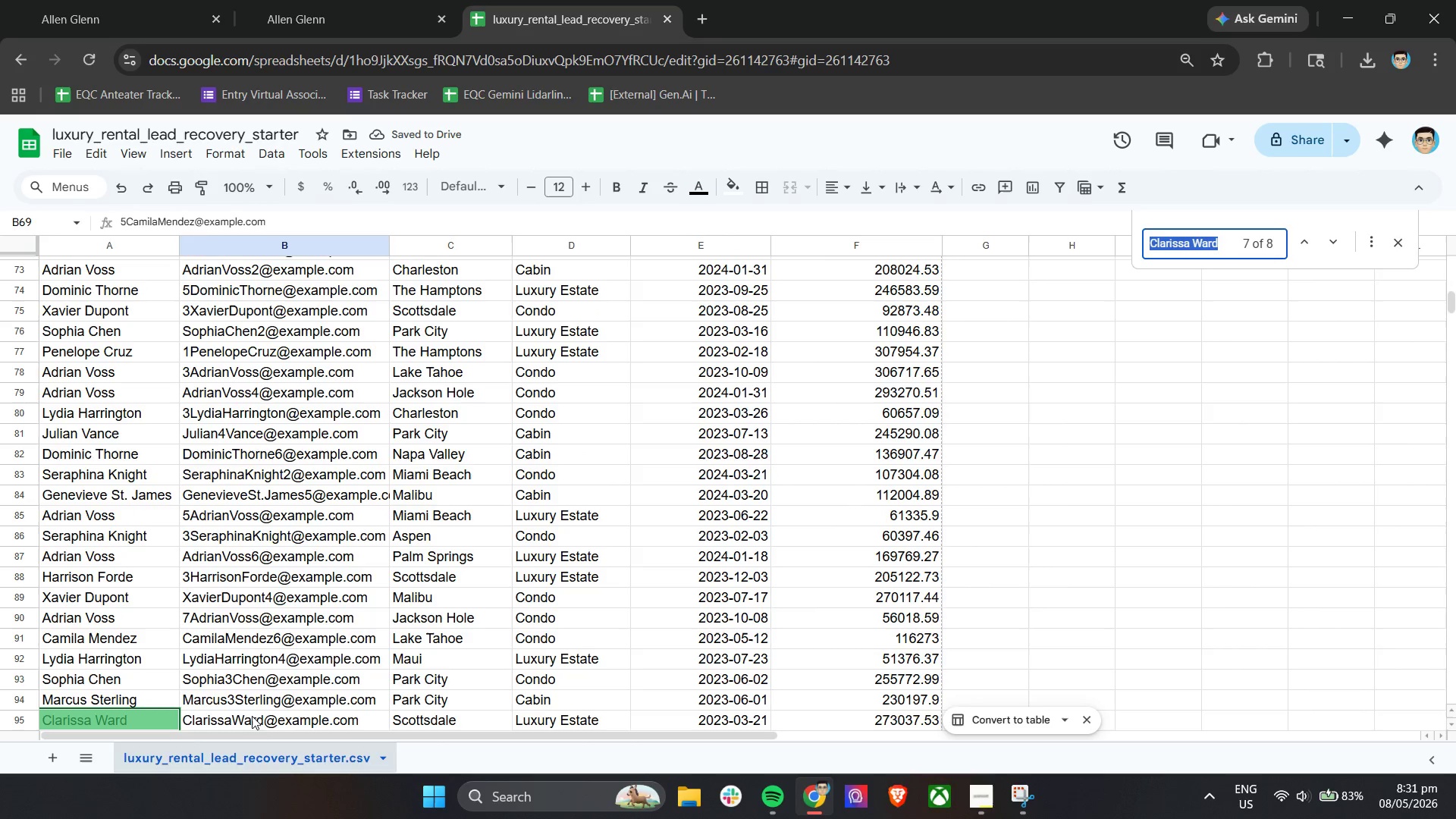 
double_click([264, 717])
 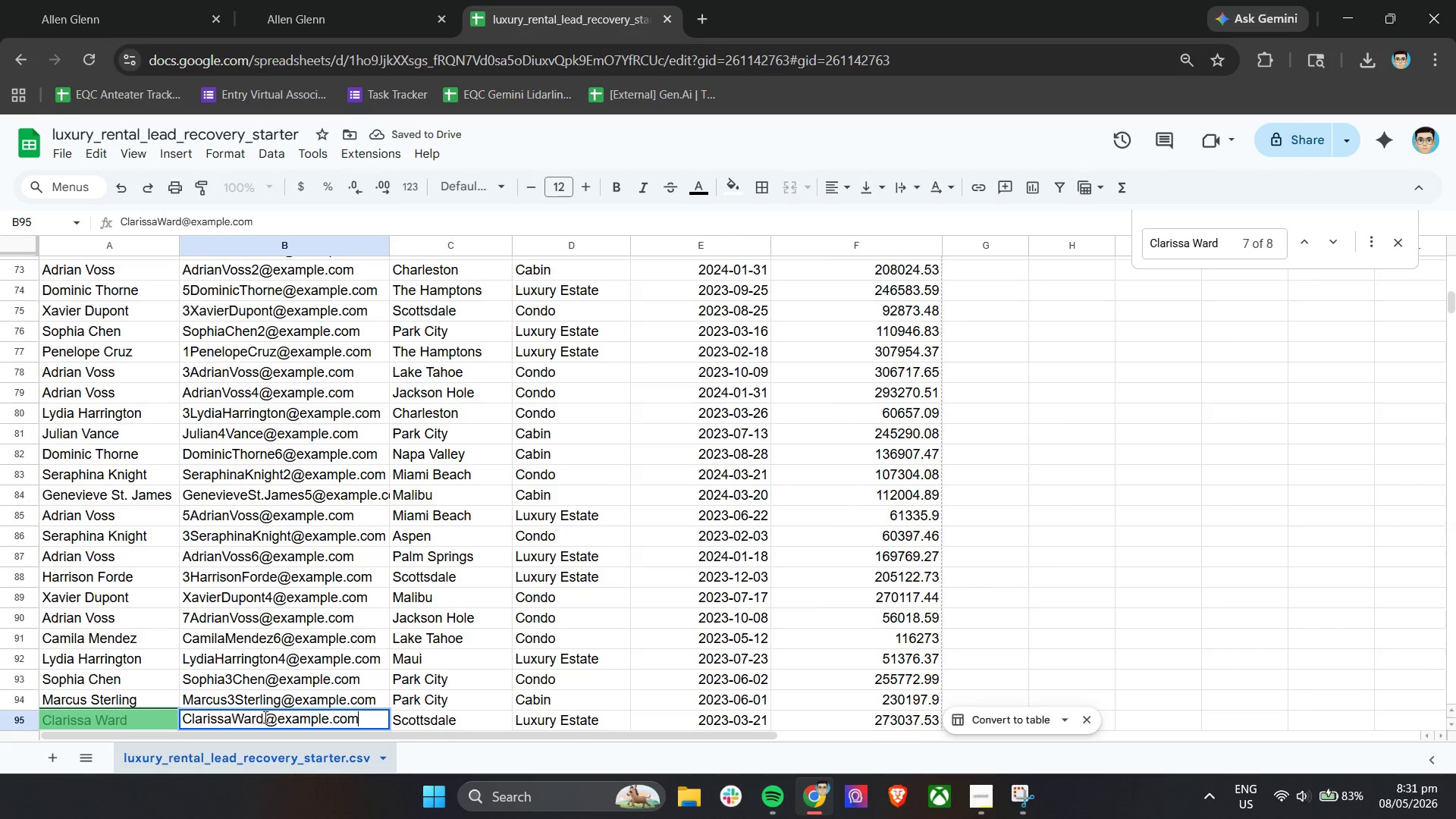 
triple_click([264, 717])
 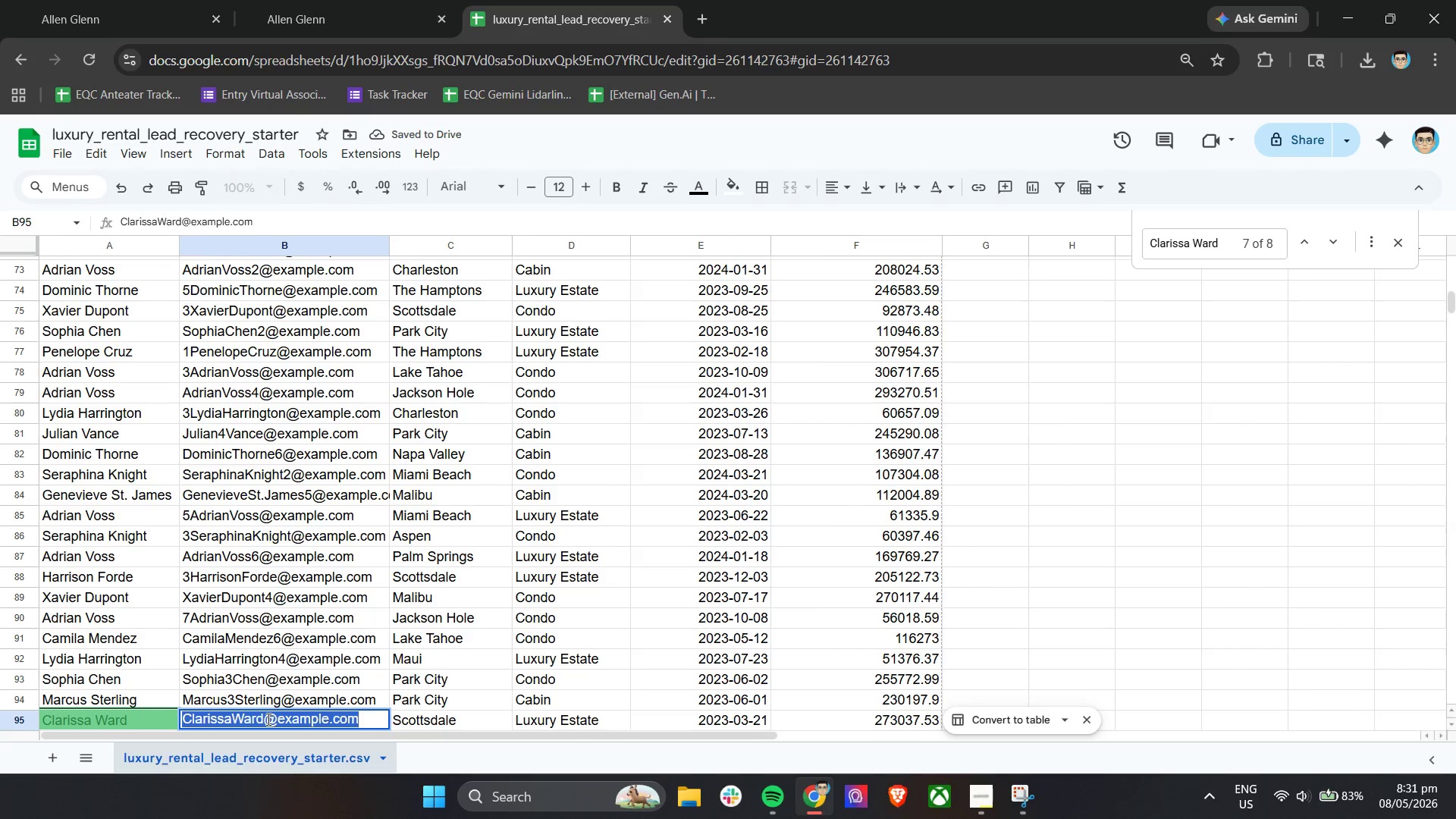 
left_click([265, 719])
 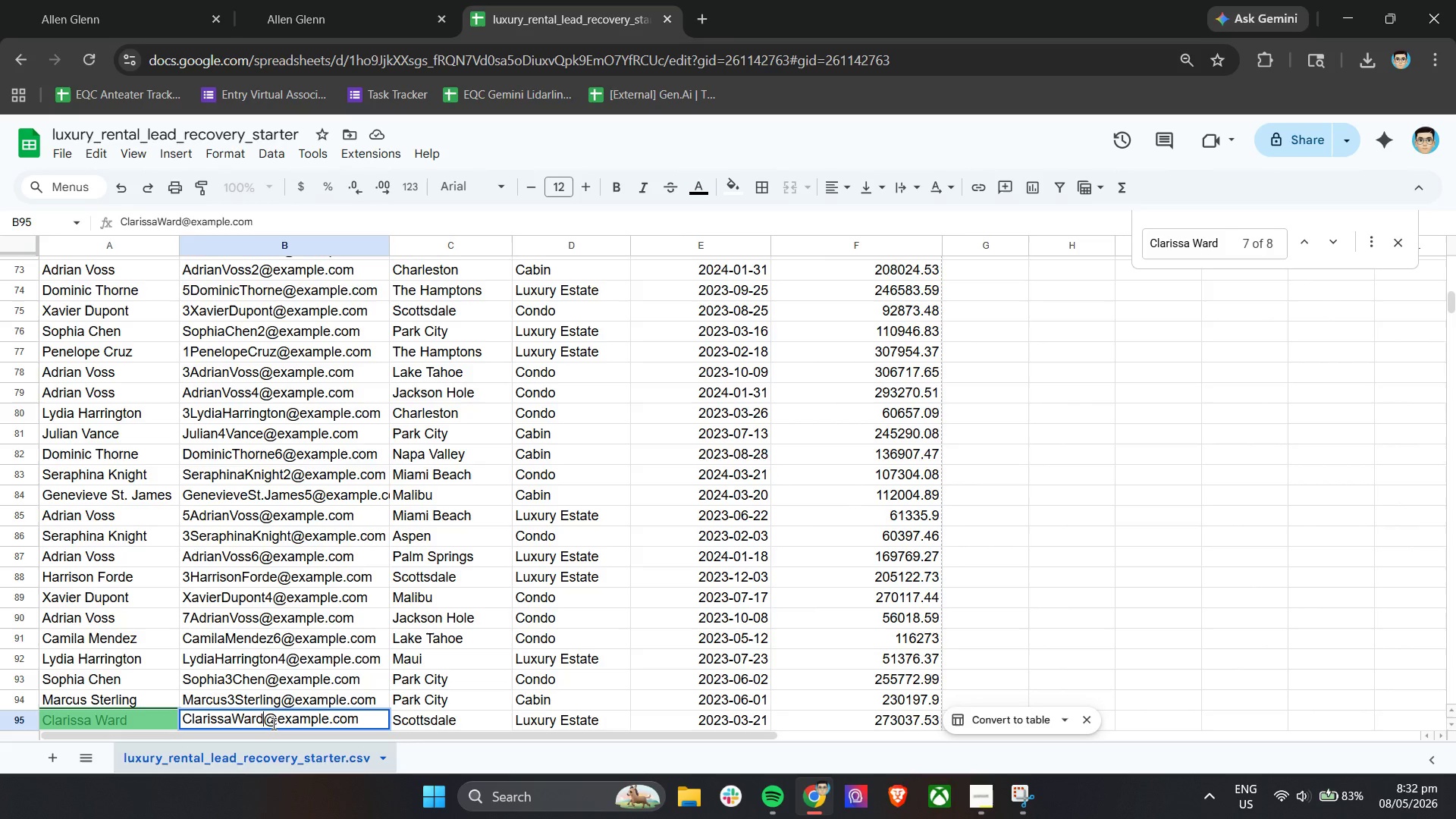 
key(6)
 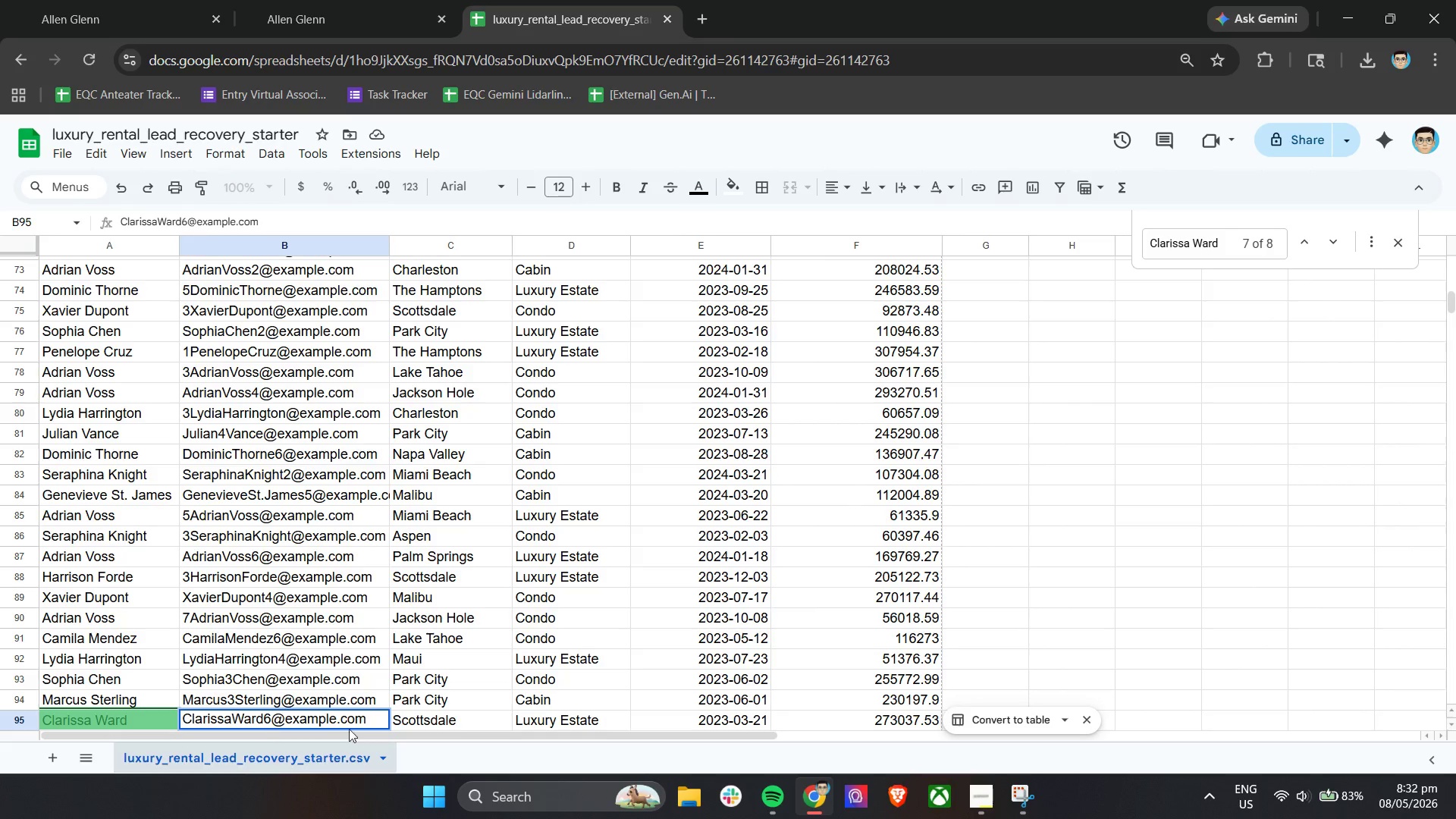 
key(Enter)
 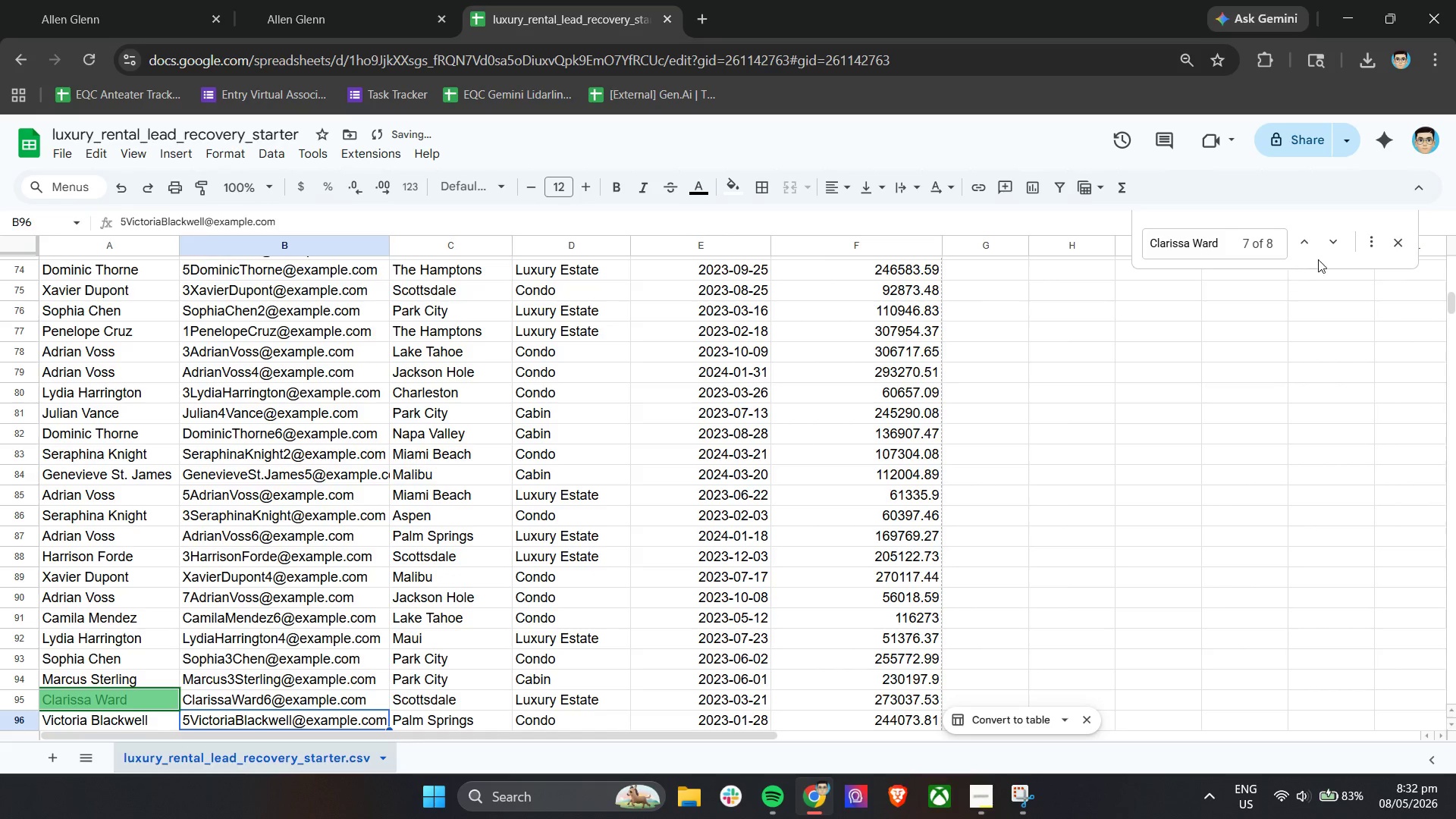 
left_click([1334, 249])
 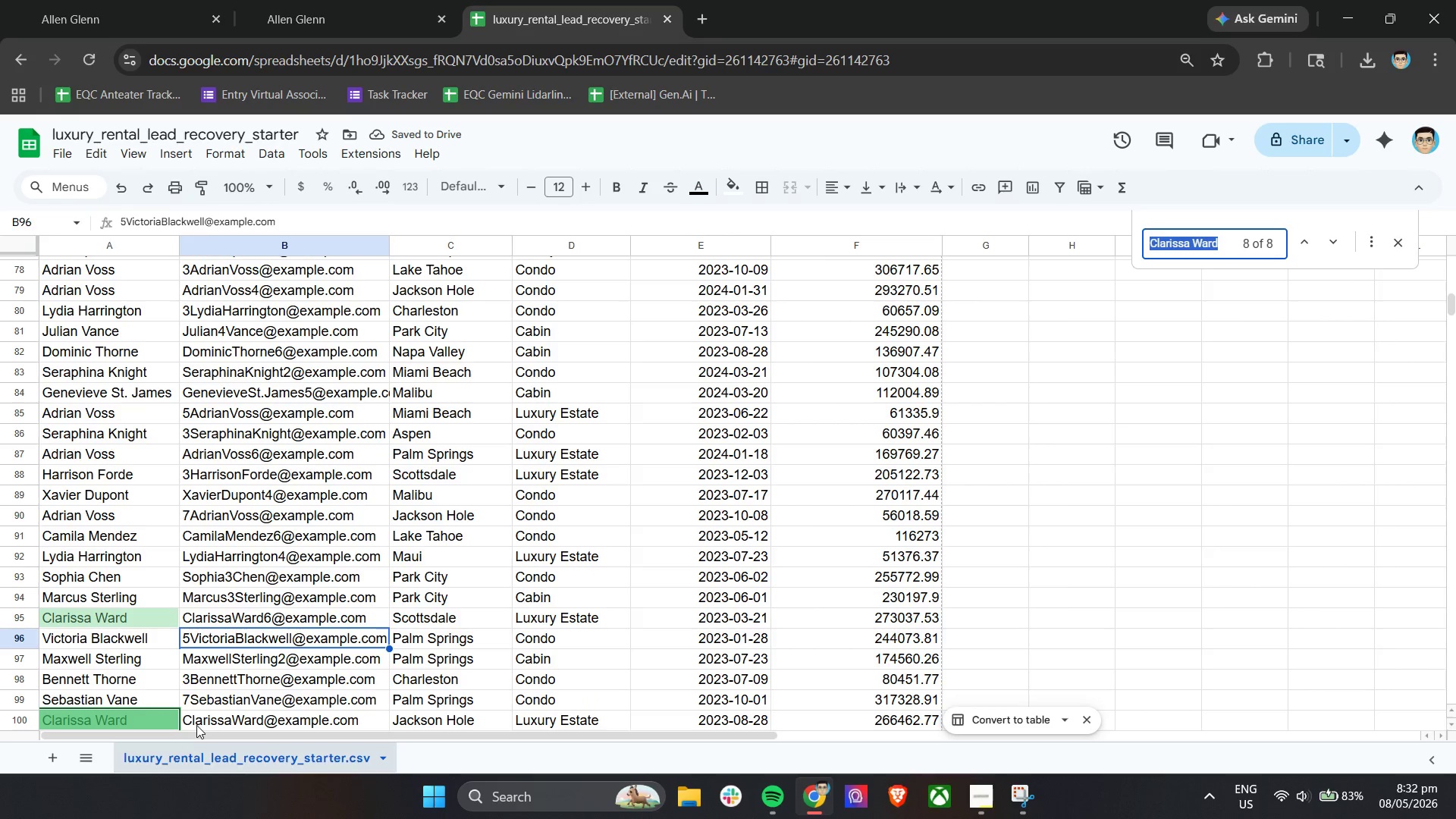 
double_click([187, 723])
 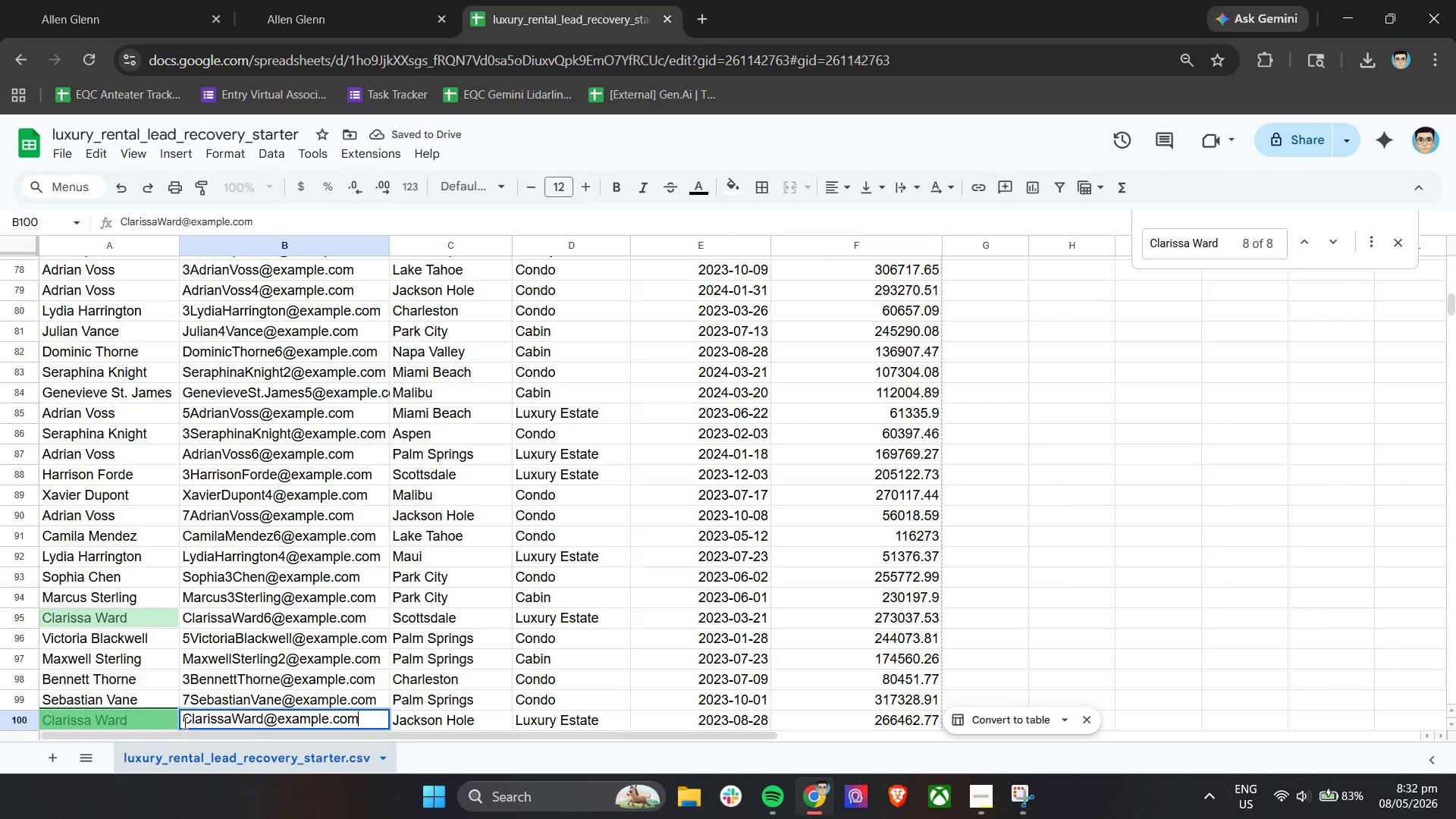 
left_click([184, 723])
 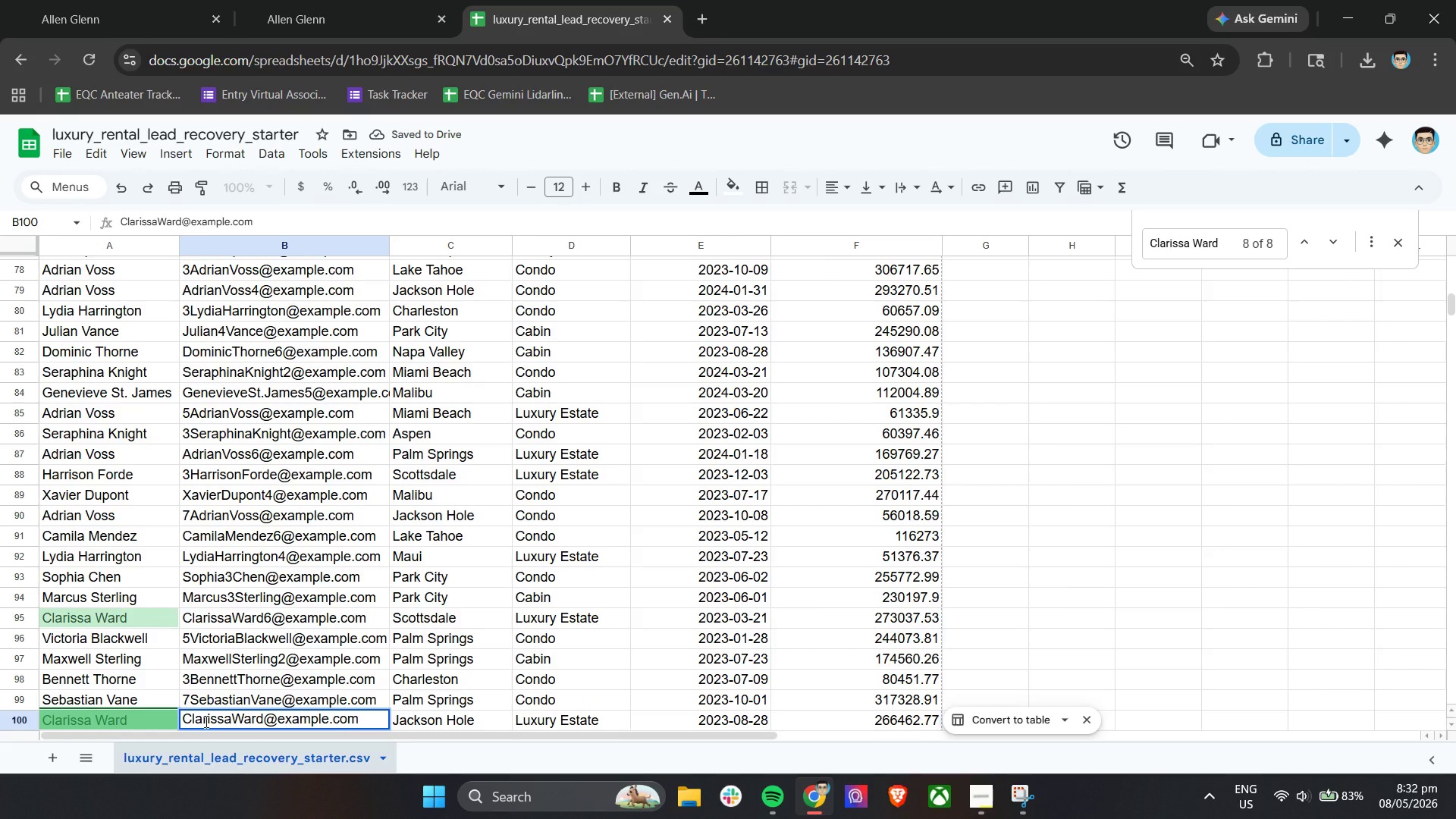 
key(7)
 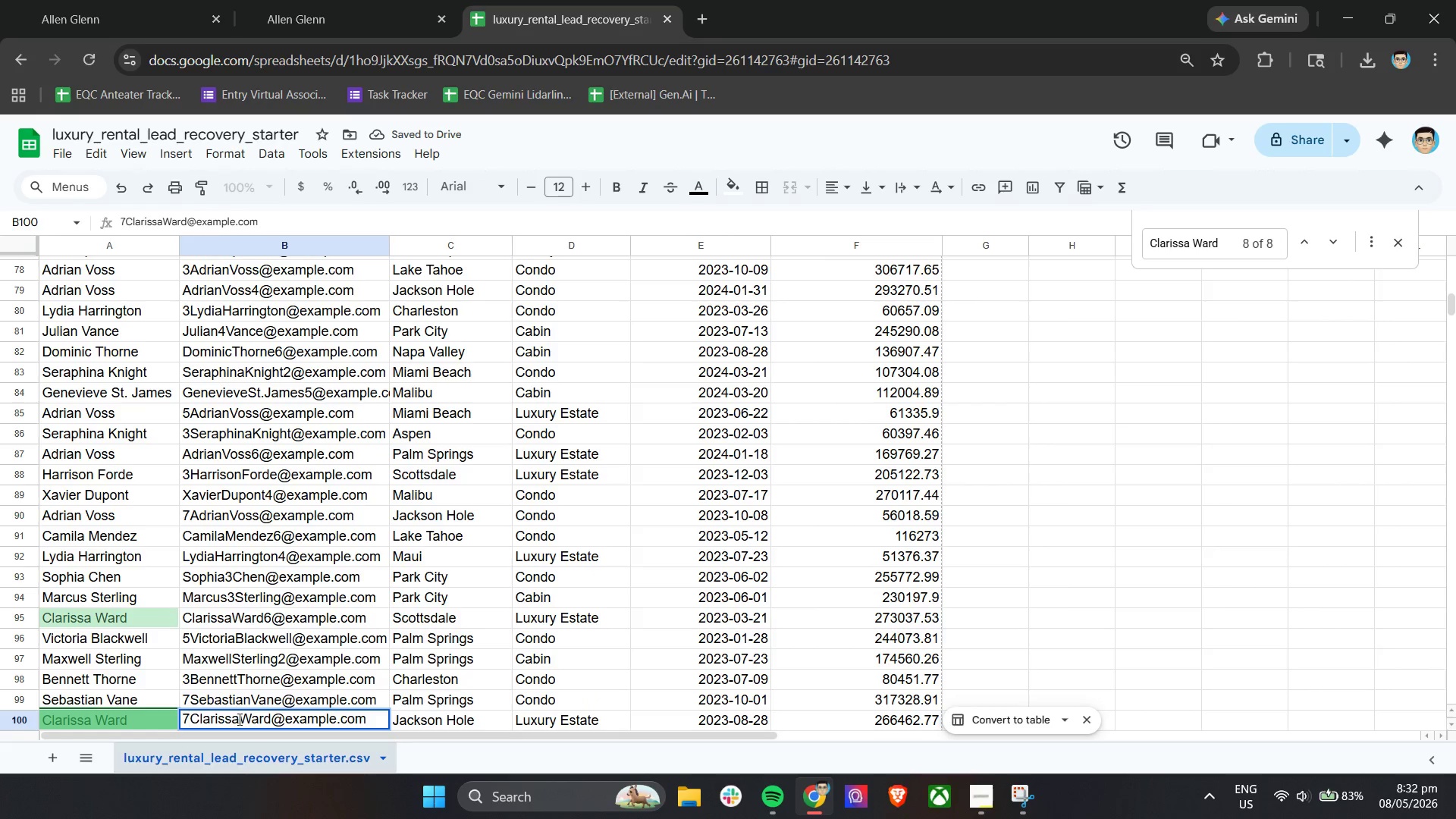 
key(Enter)
 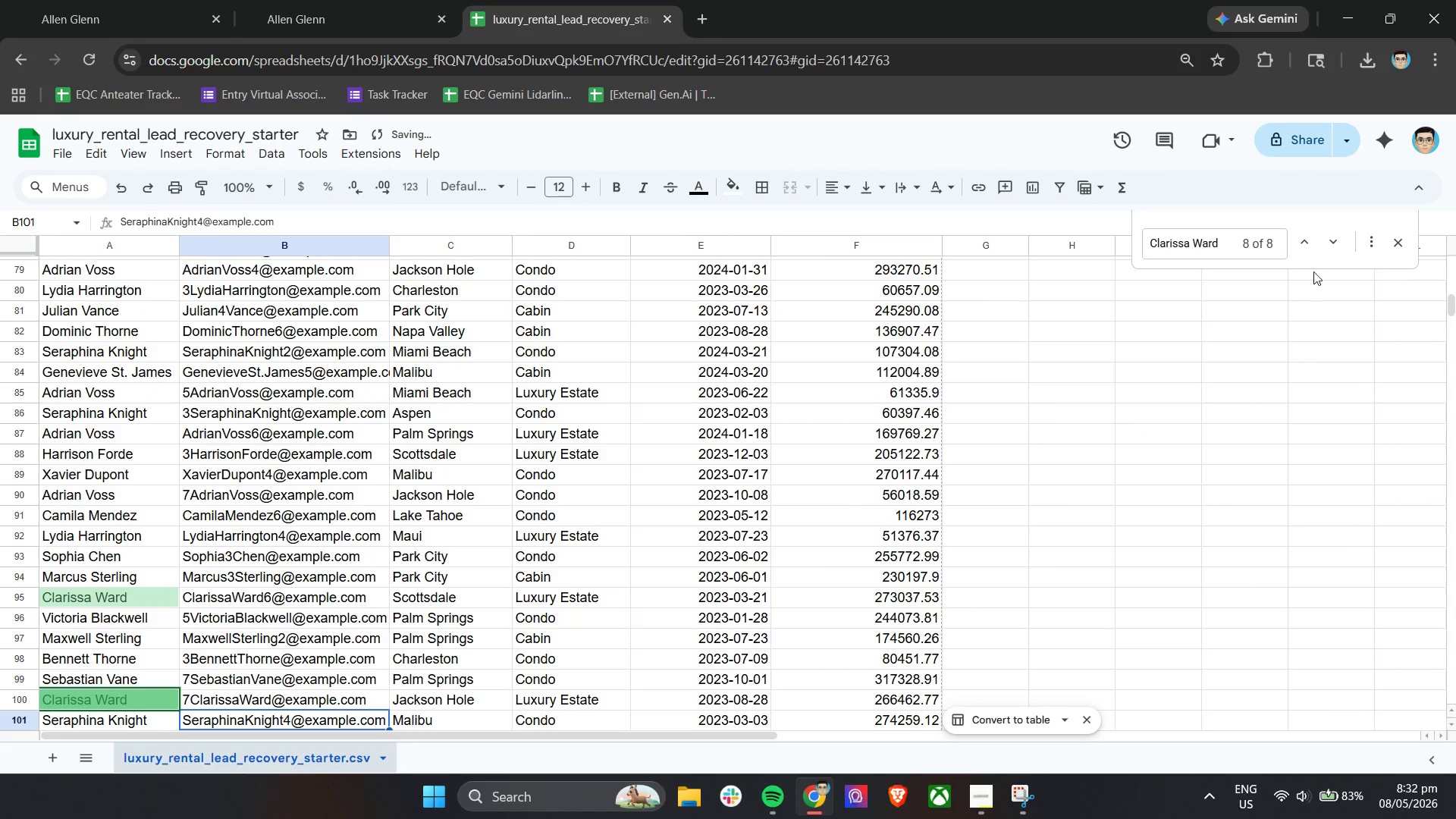 
left_click([1340, 246])
 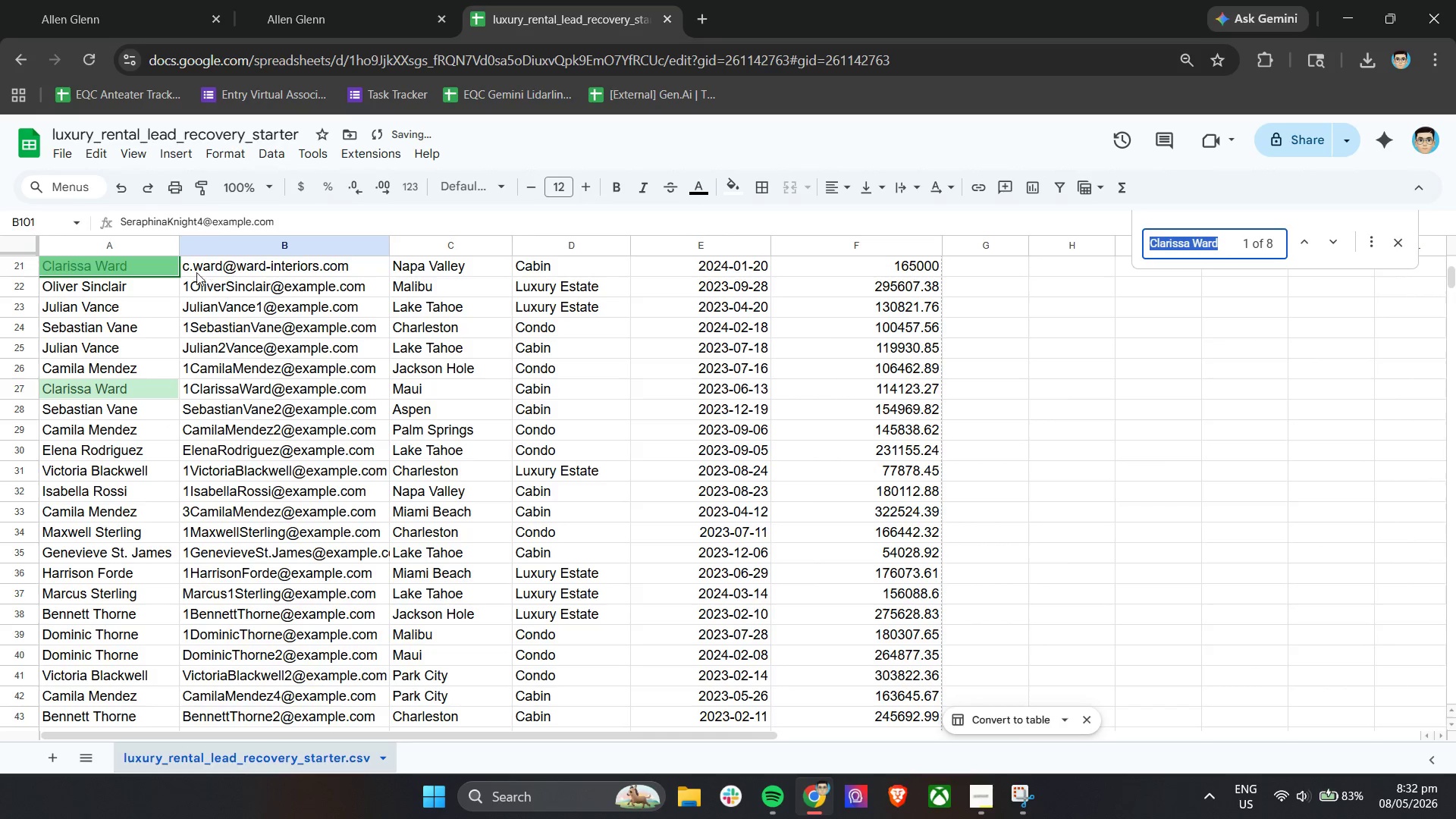 
left_click([143, 287])
 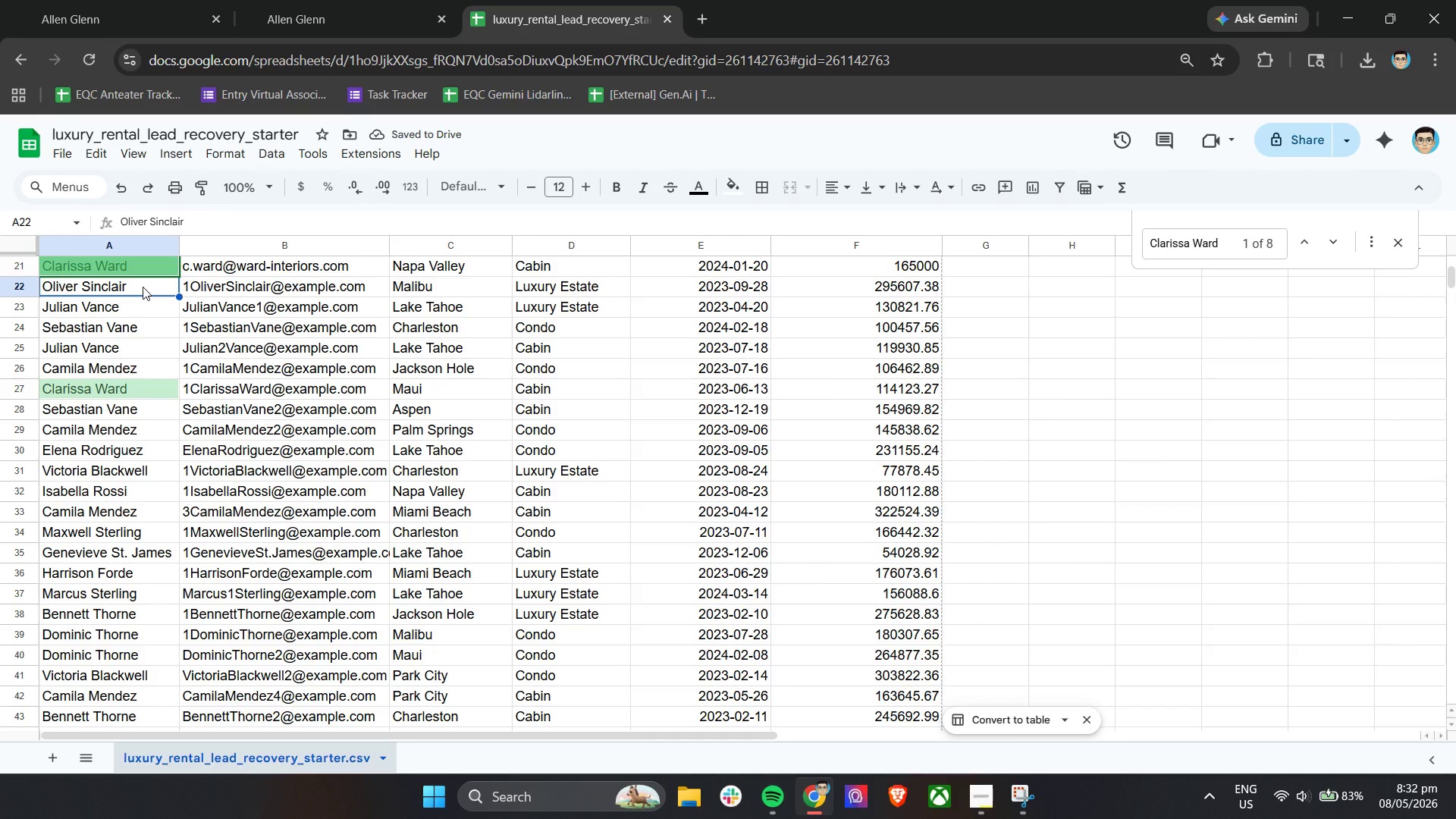 
key(Control+ControlLeft)
 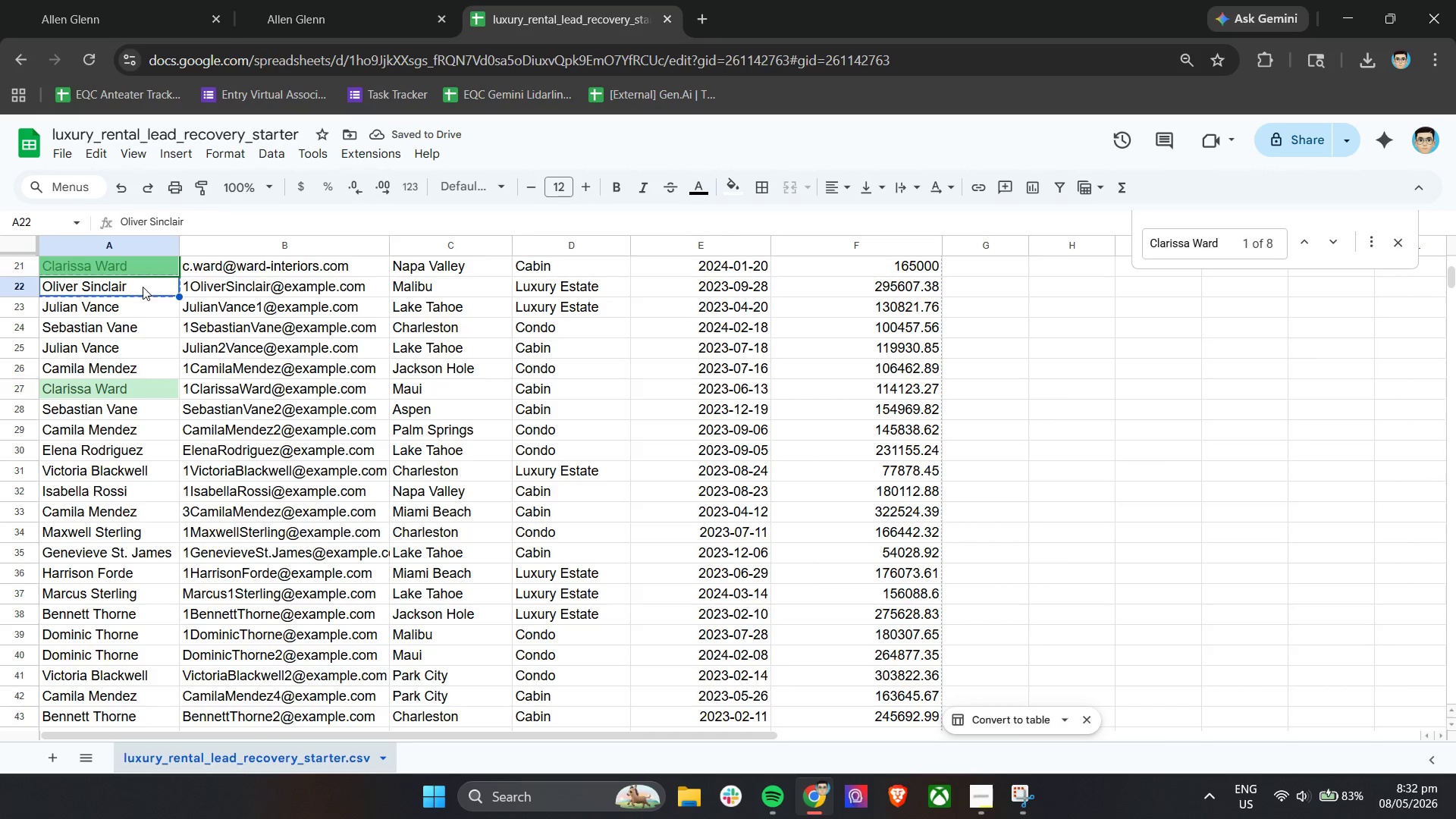 
key(Control+C)
 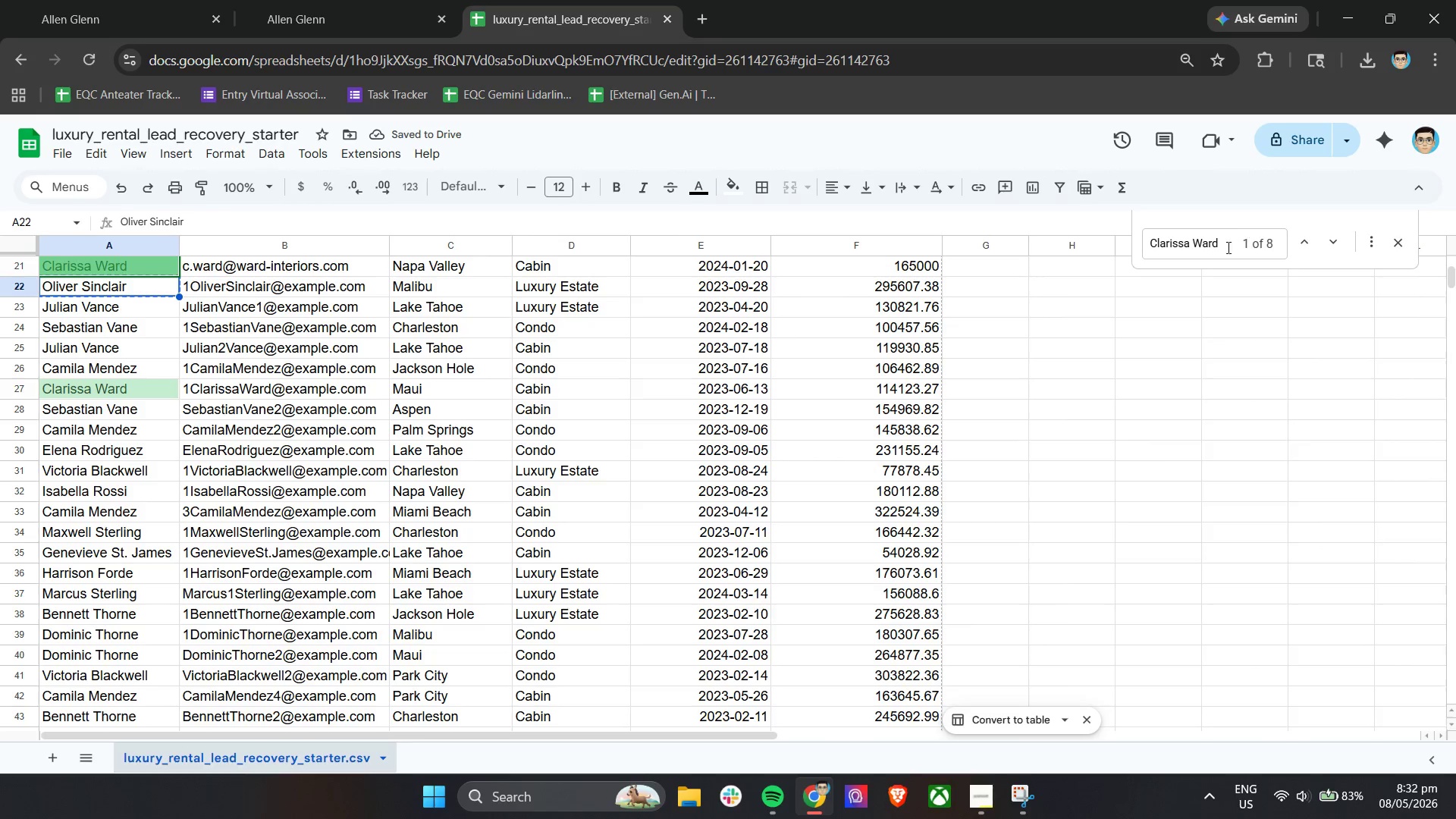 
double_click([1220, 247])
 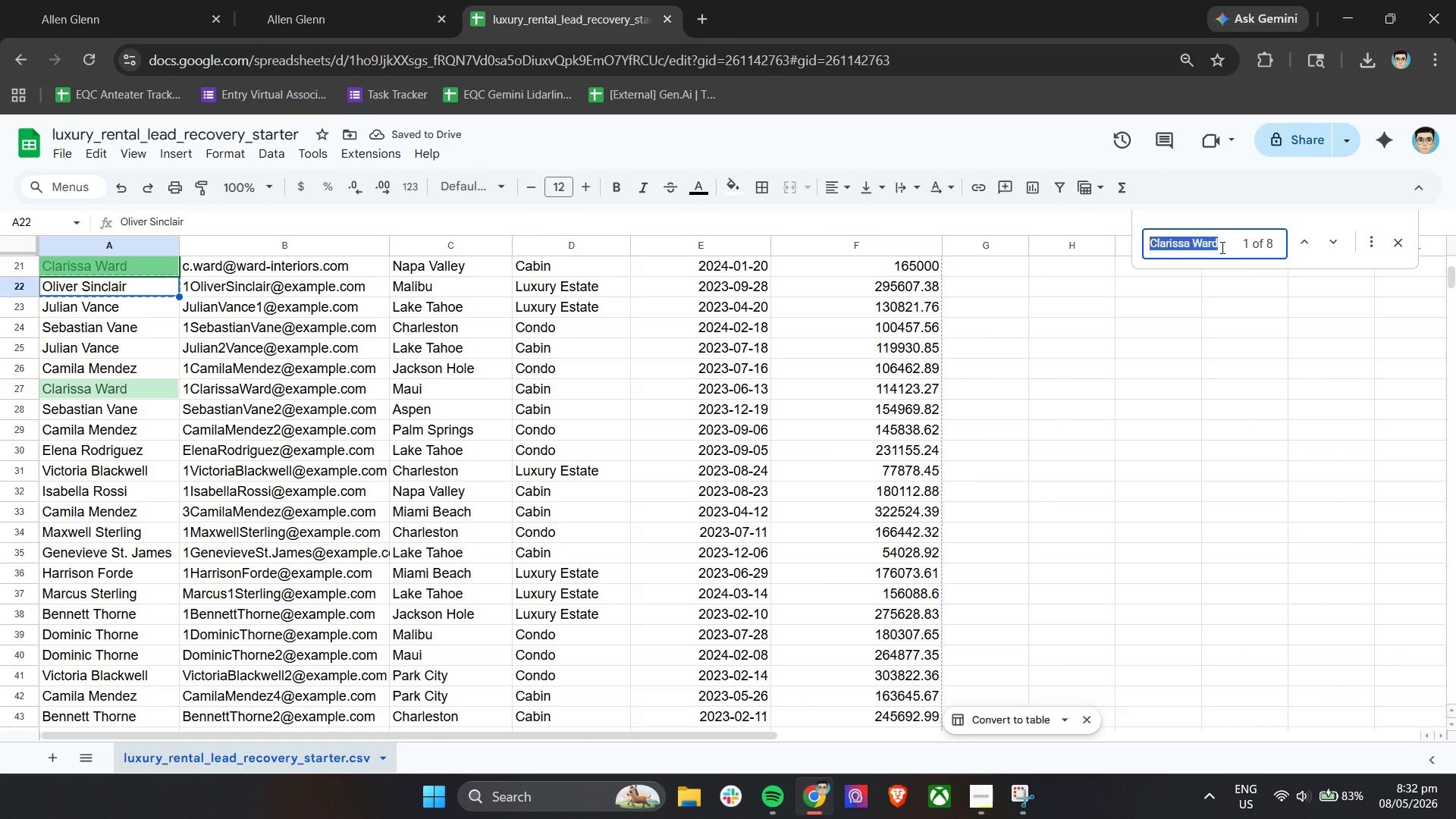 
key(Control+V)
 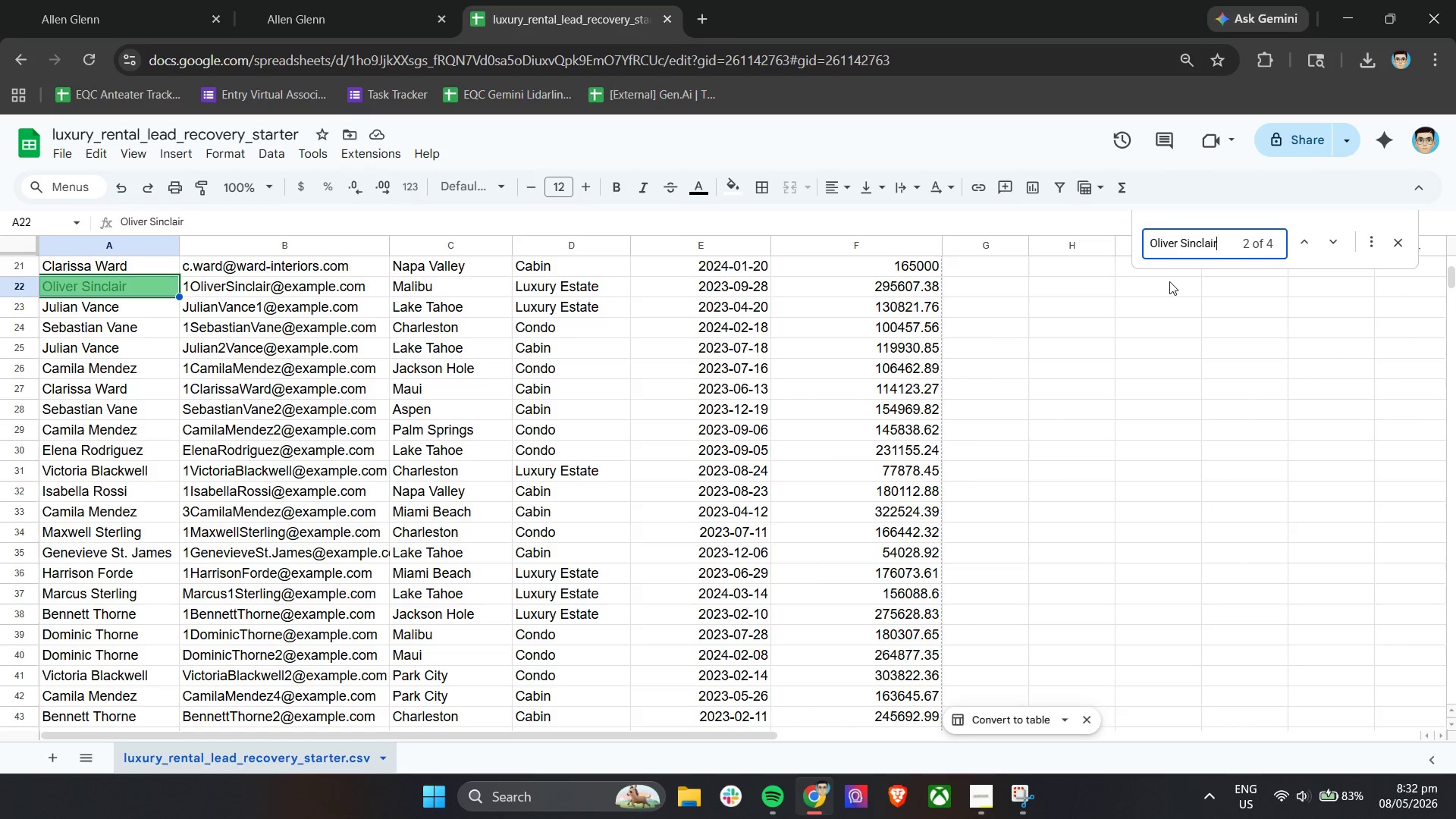 
key(Enter)
 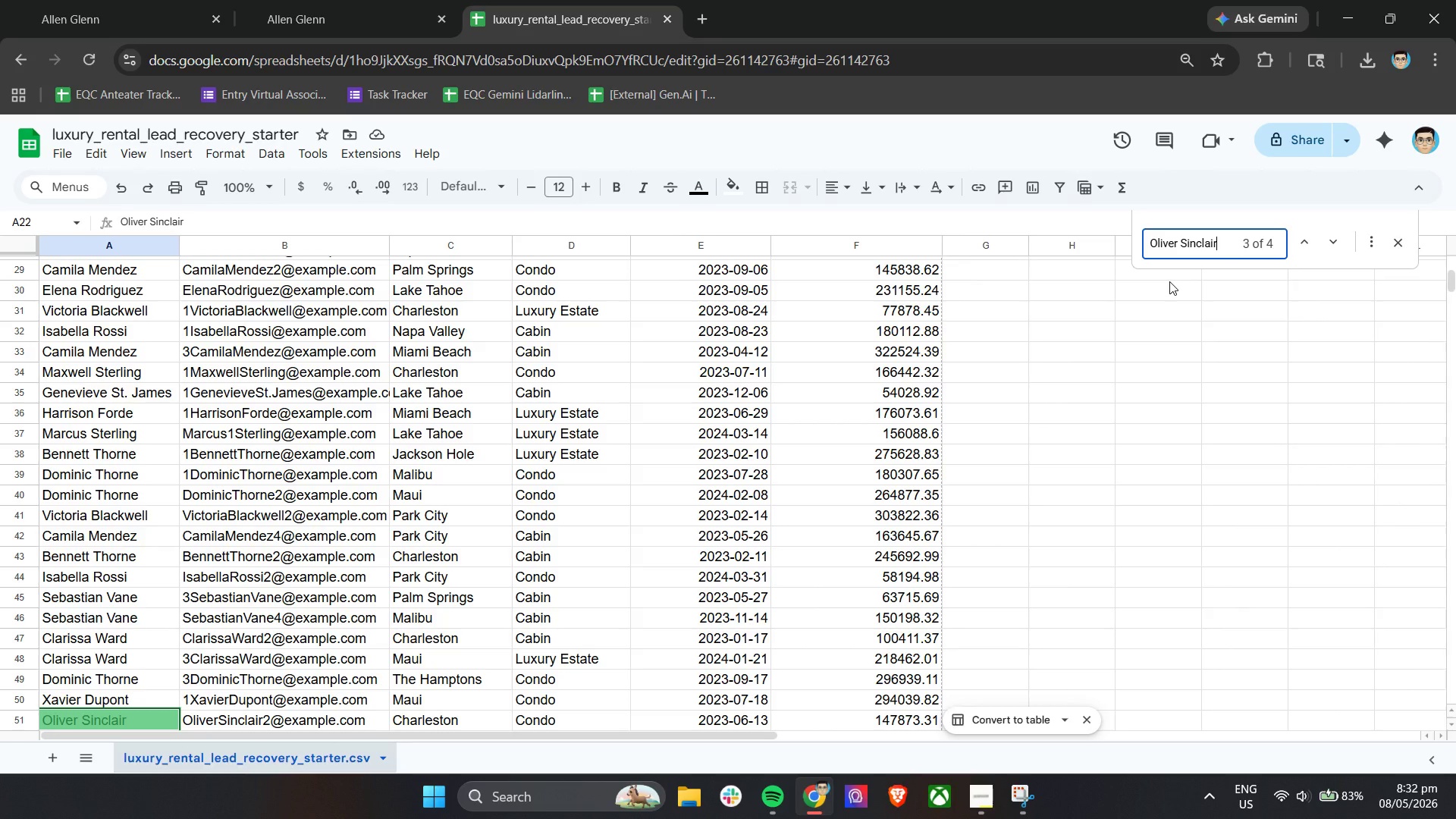 
key(Enter)
 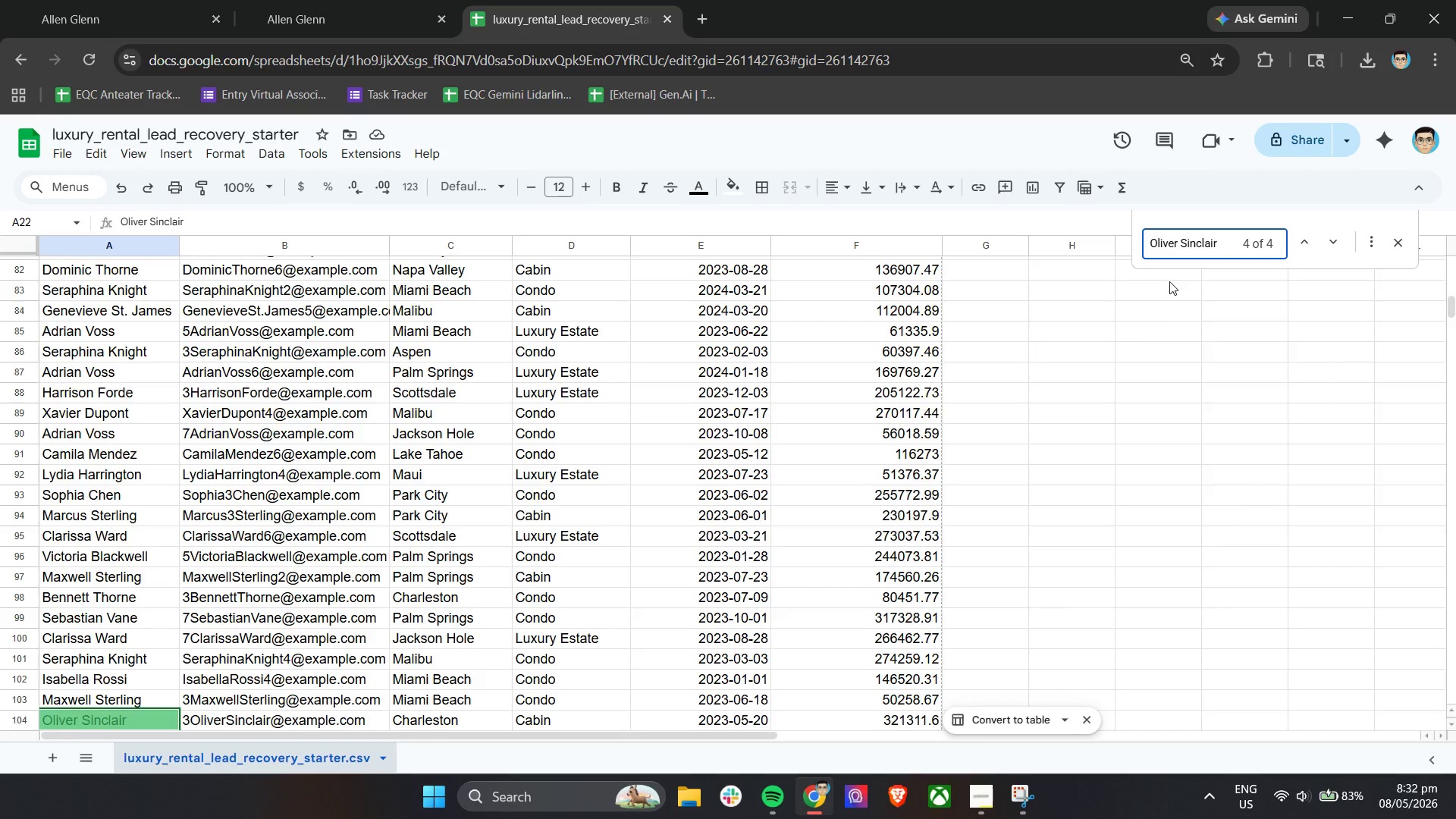 
key(Enter)
 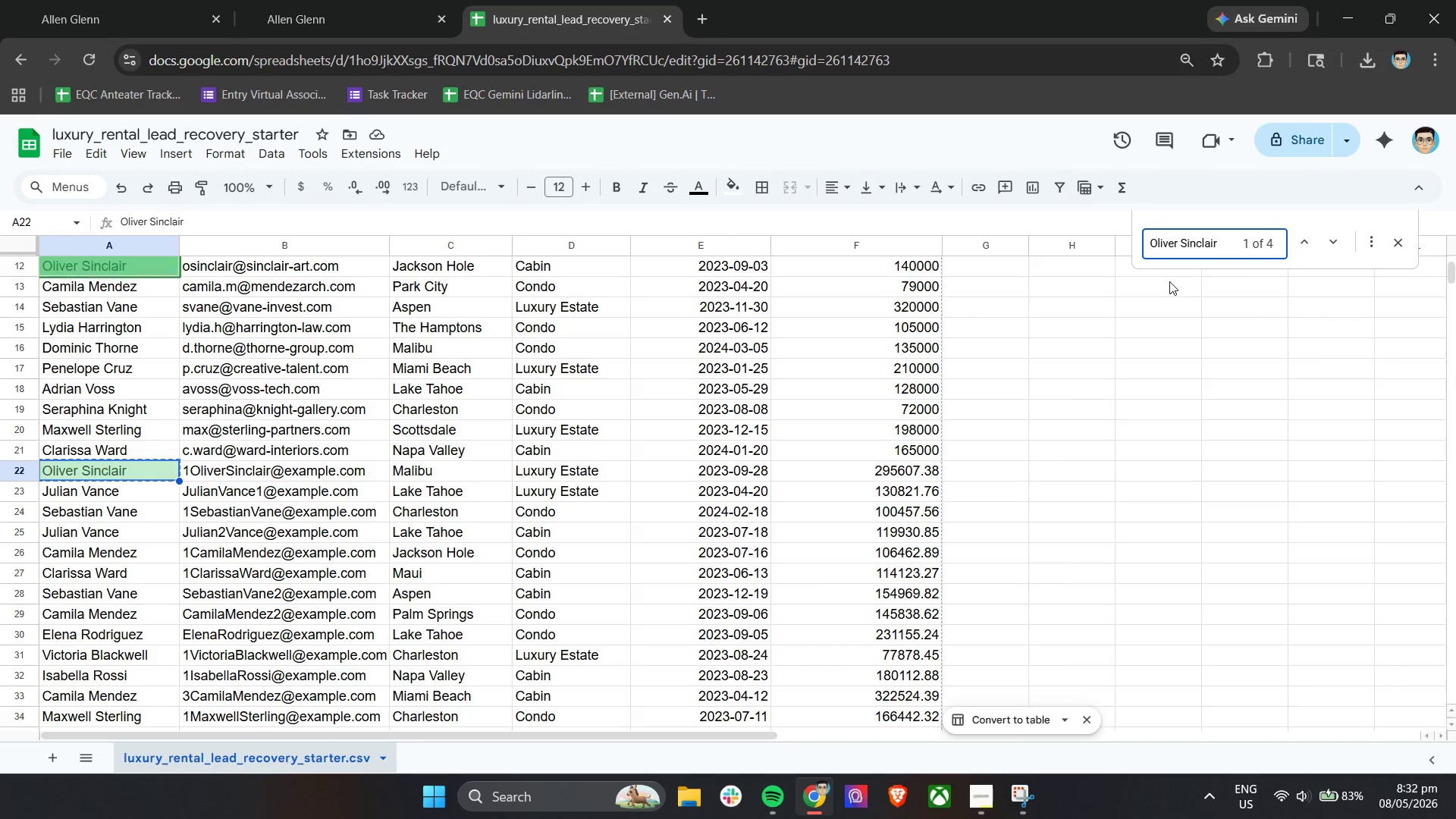 
key(Enter)
 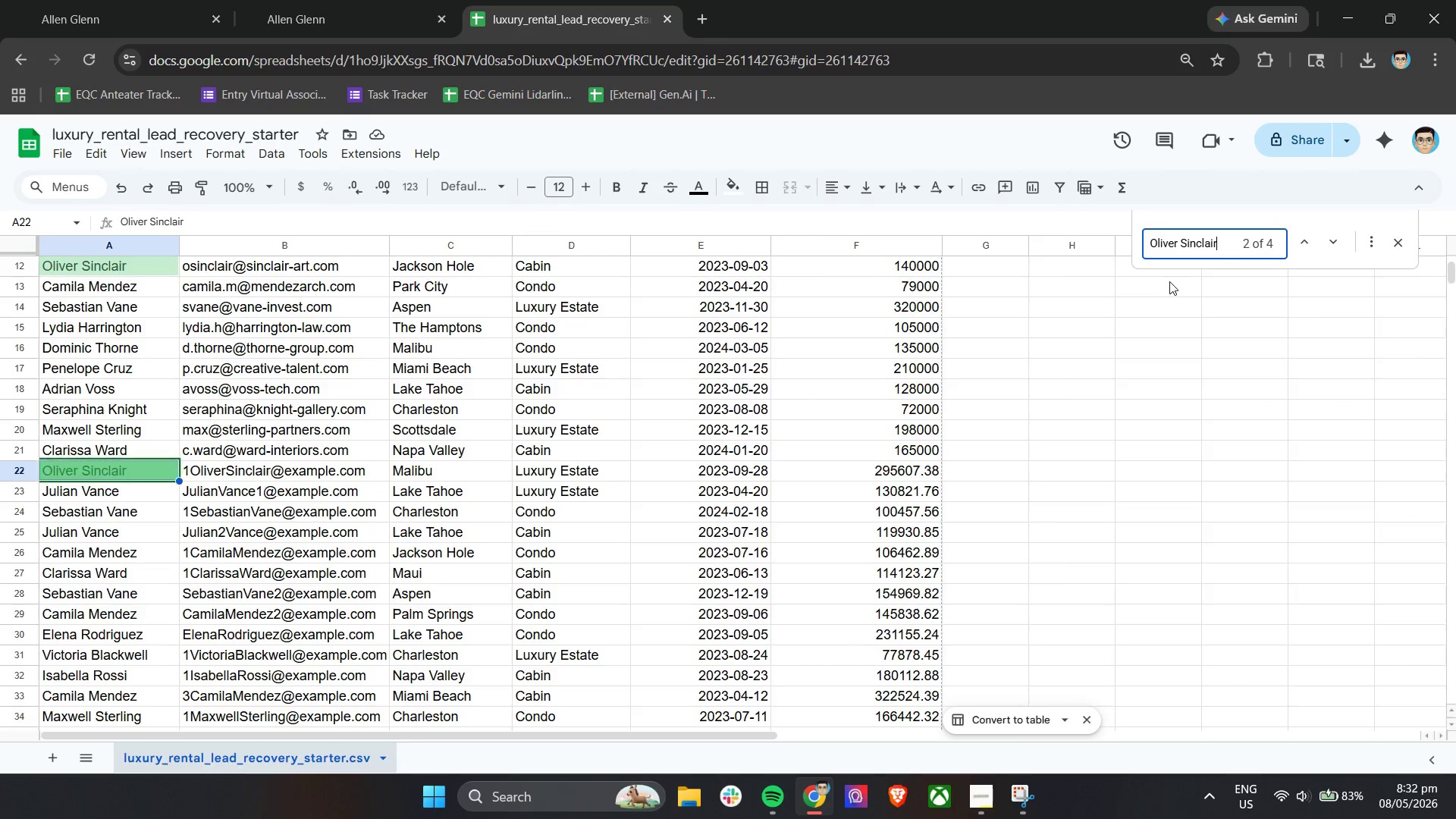 
key(Enter)
 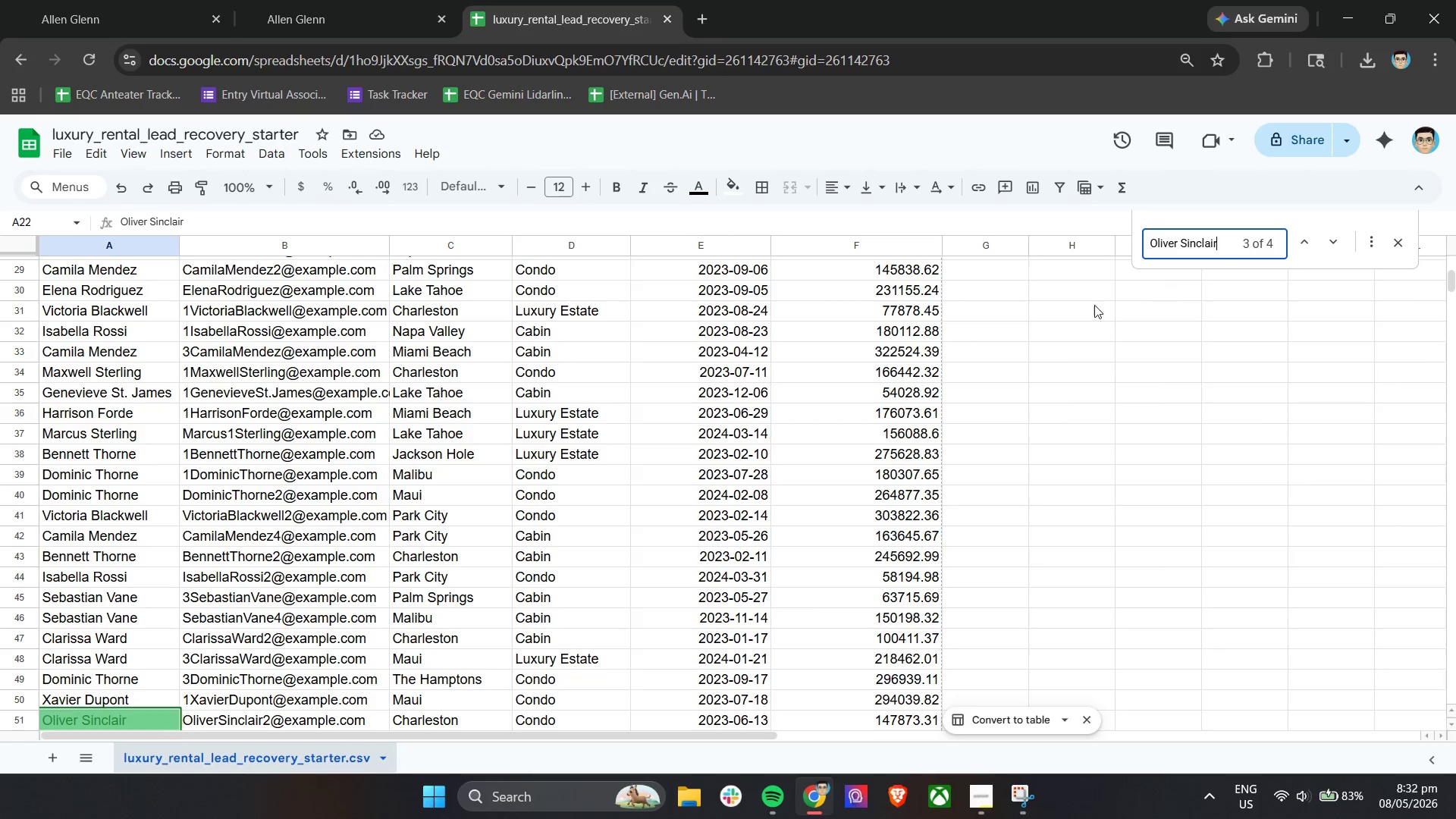 
key(Enter)
 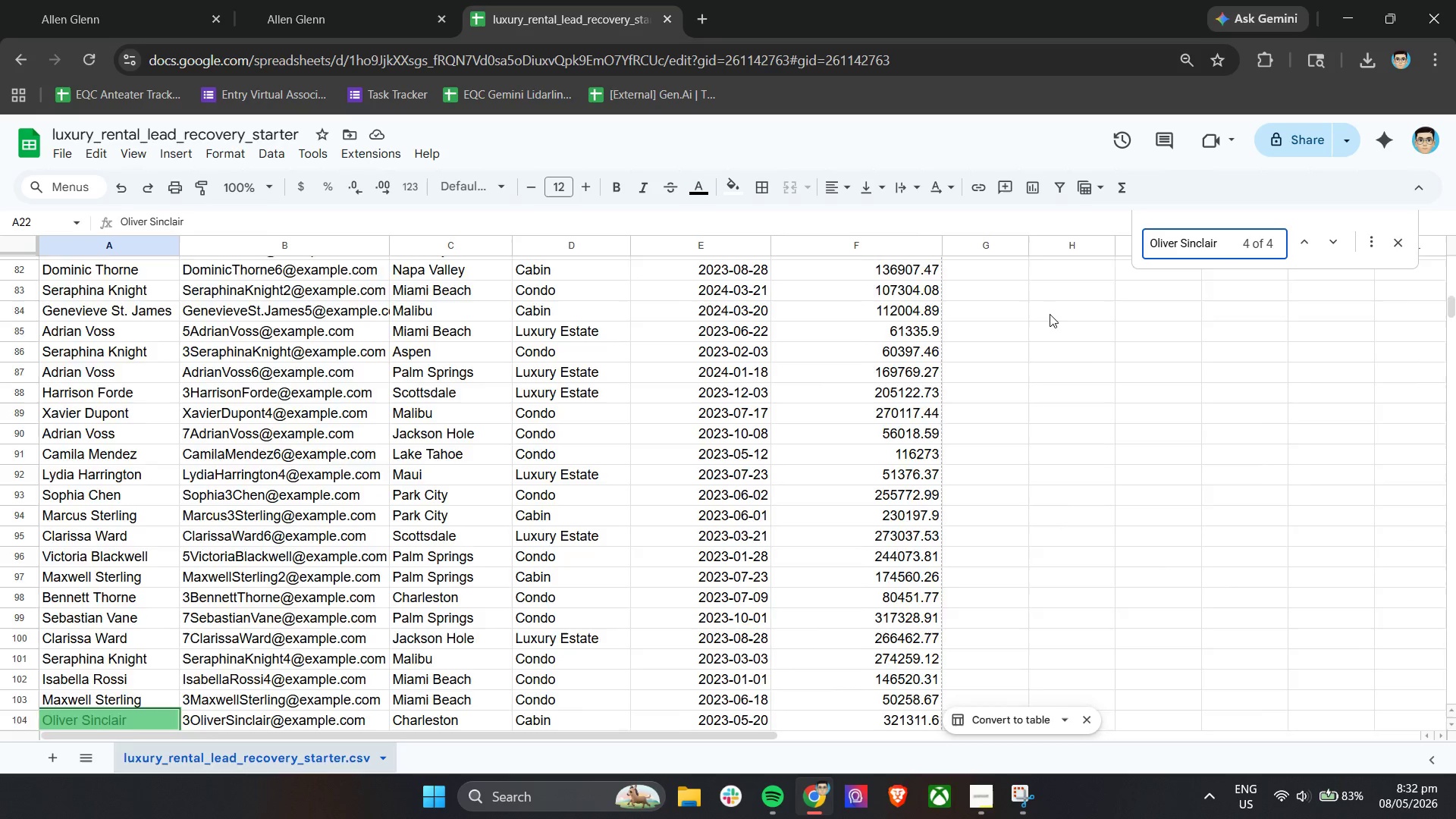 
key(Enter)
 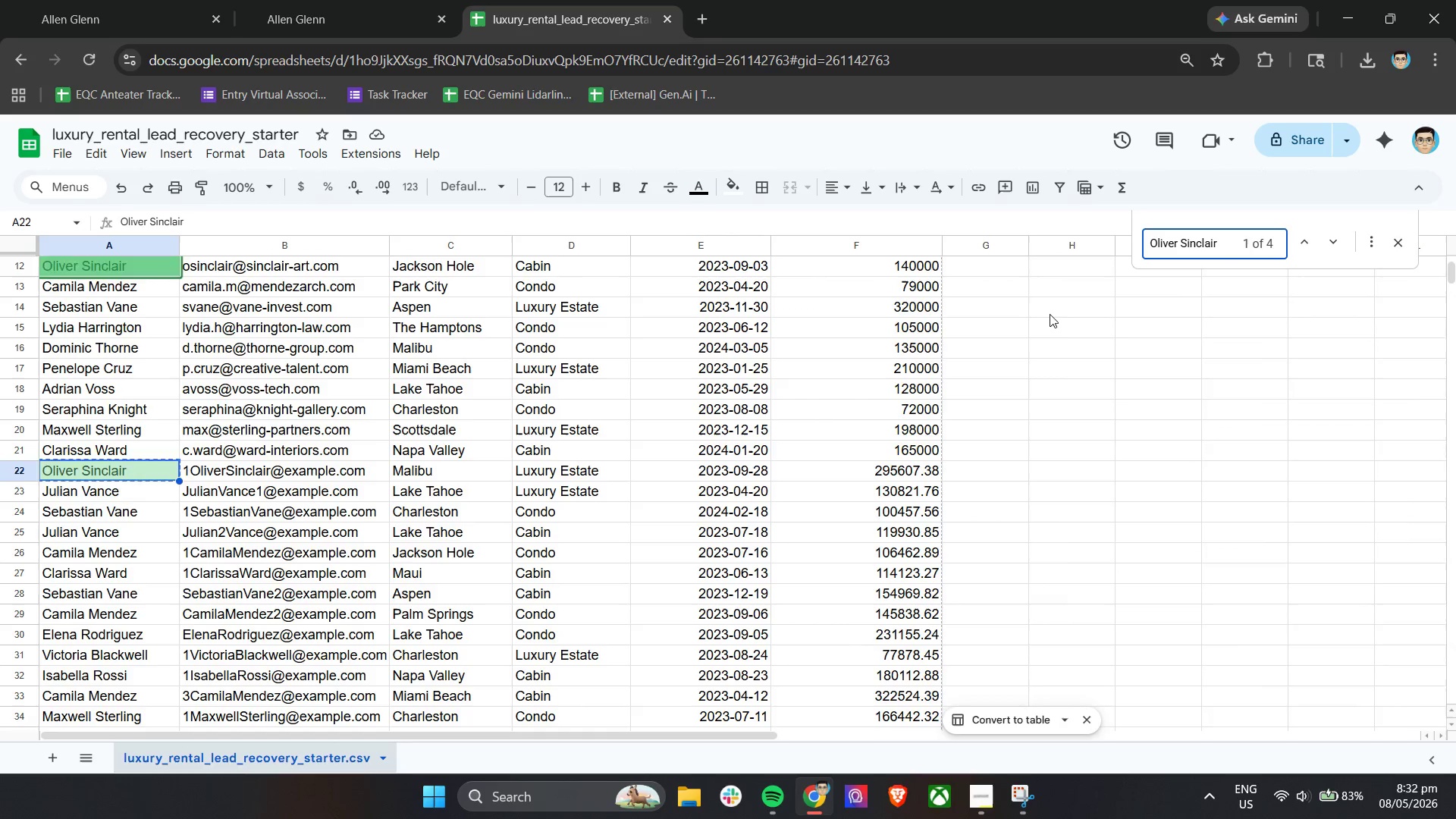 
key(Enter)
 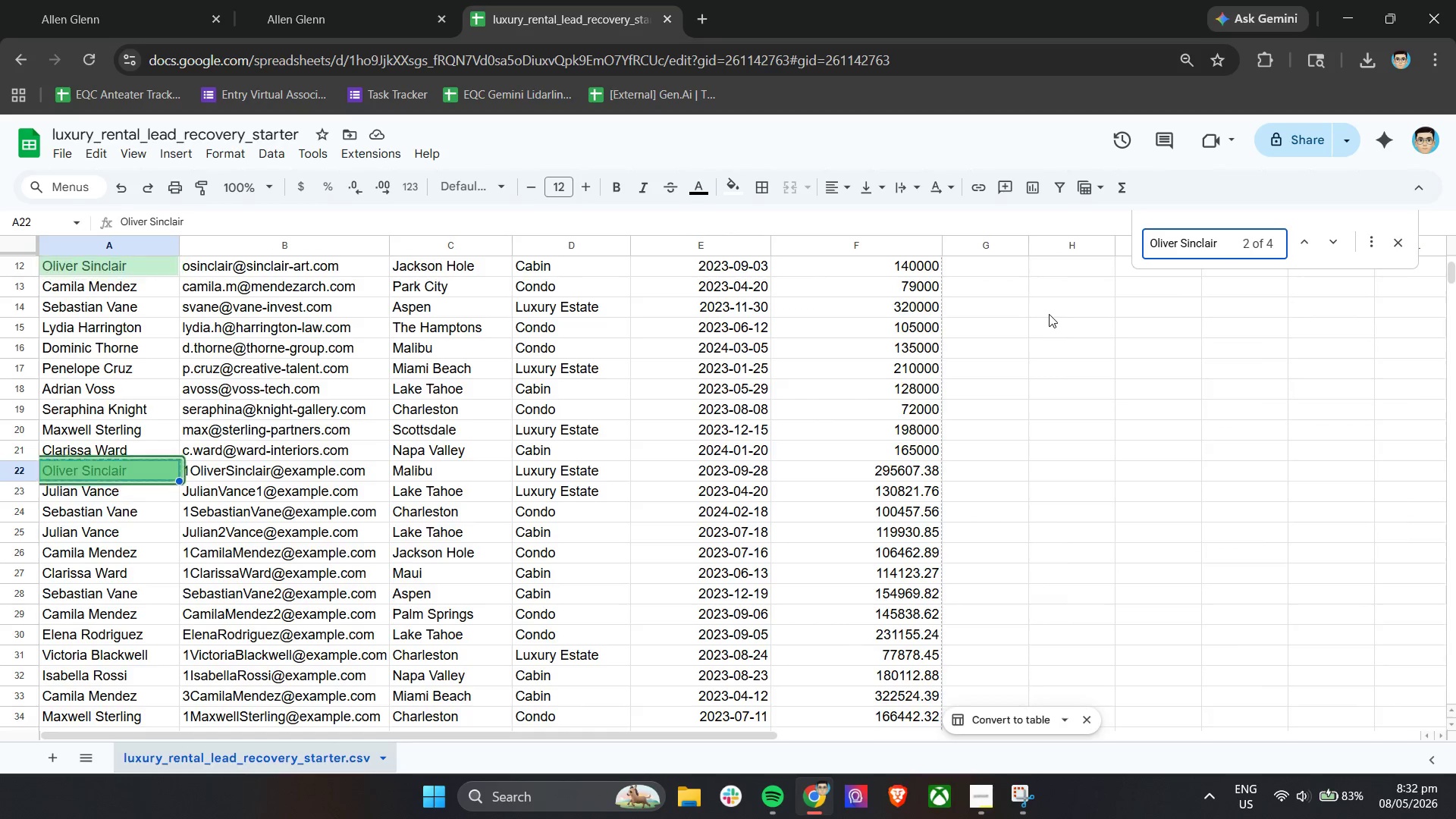 
key(Enter)
 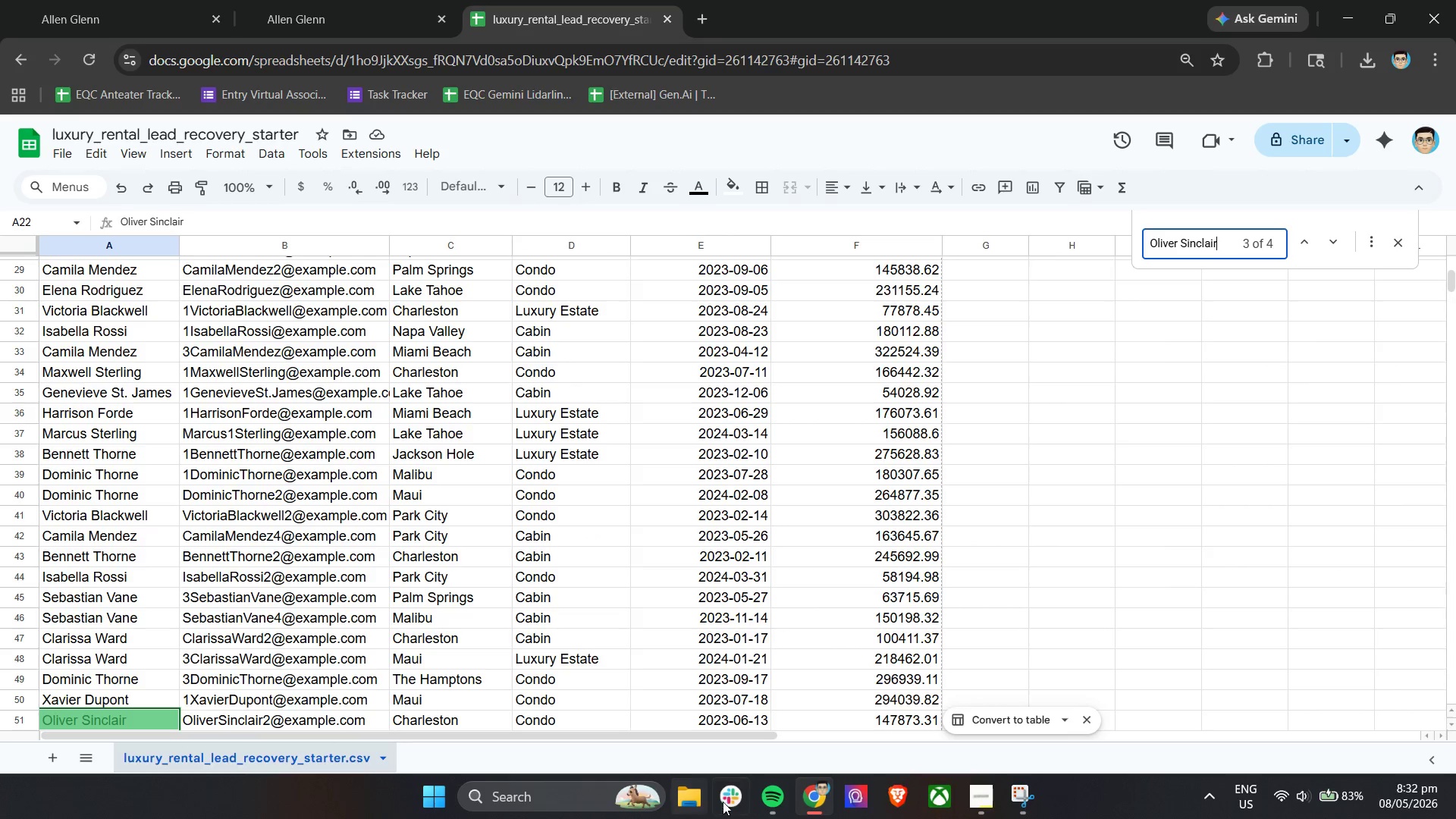 
left_click([685, 802])
 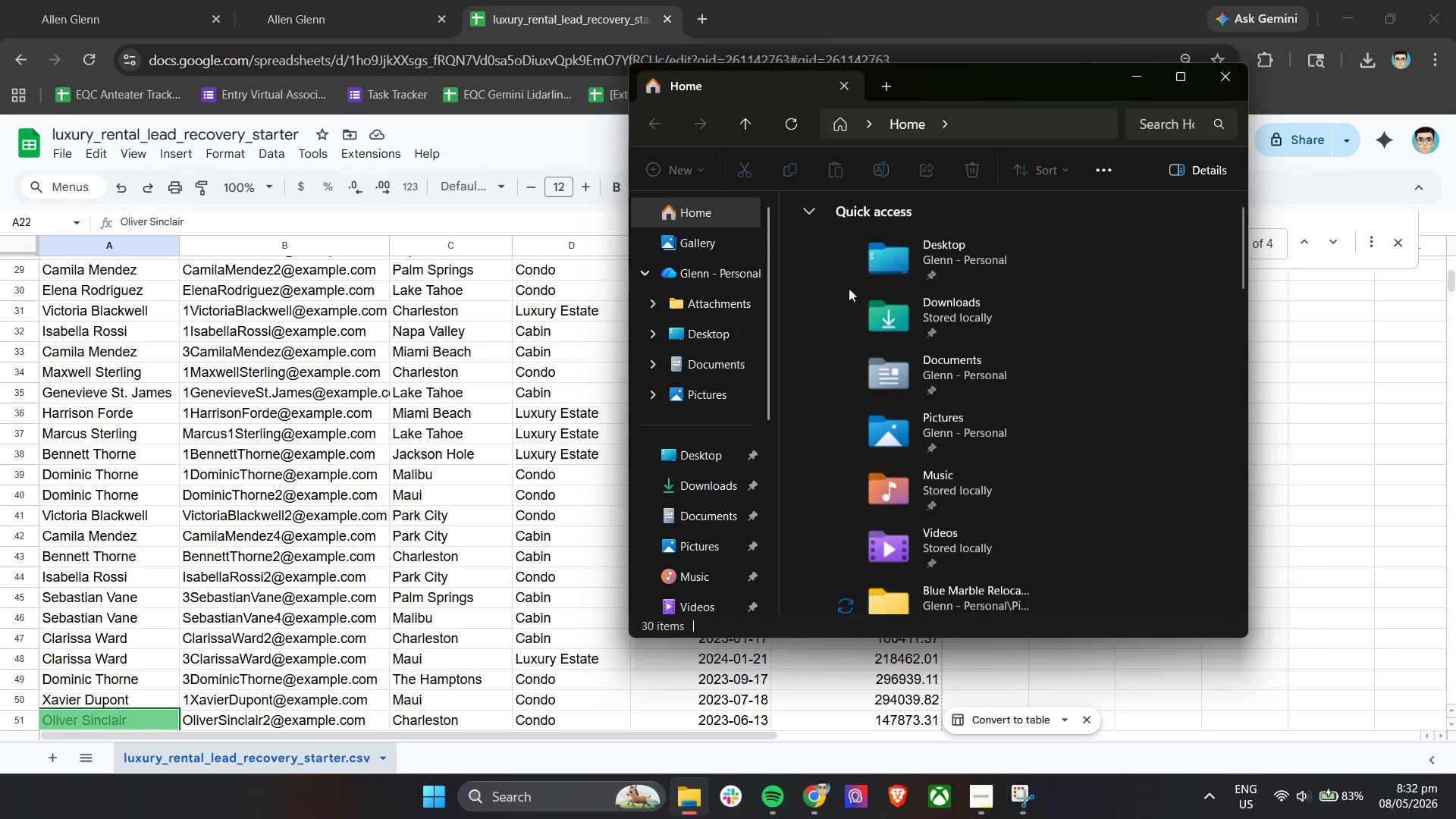 
left_click([703, 315])
 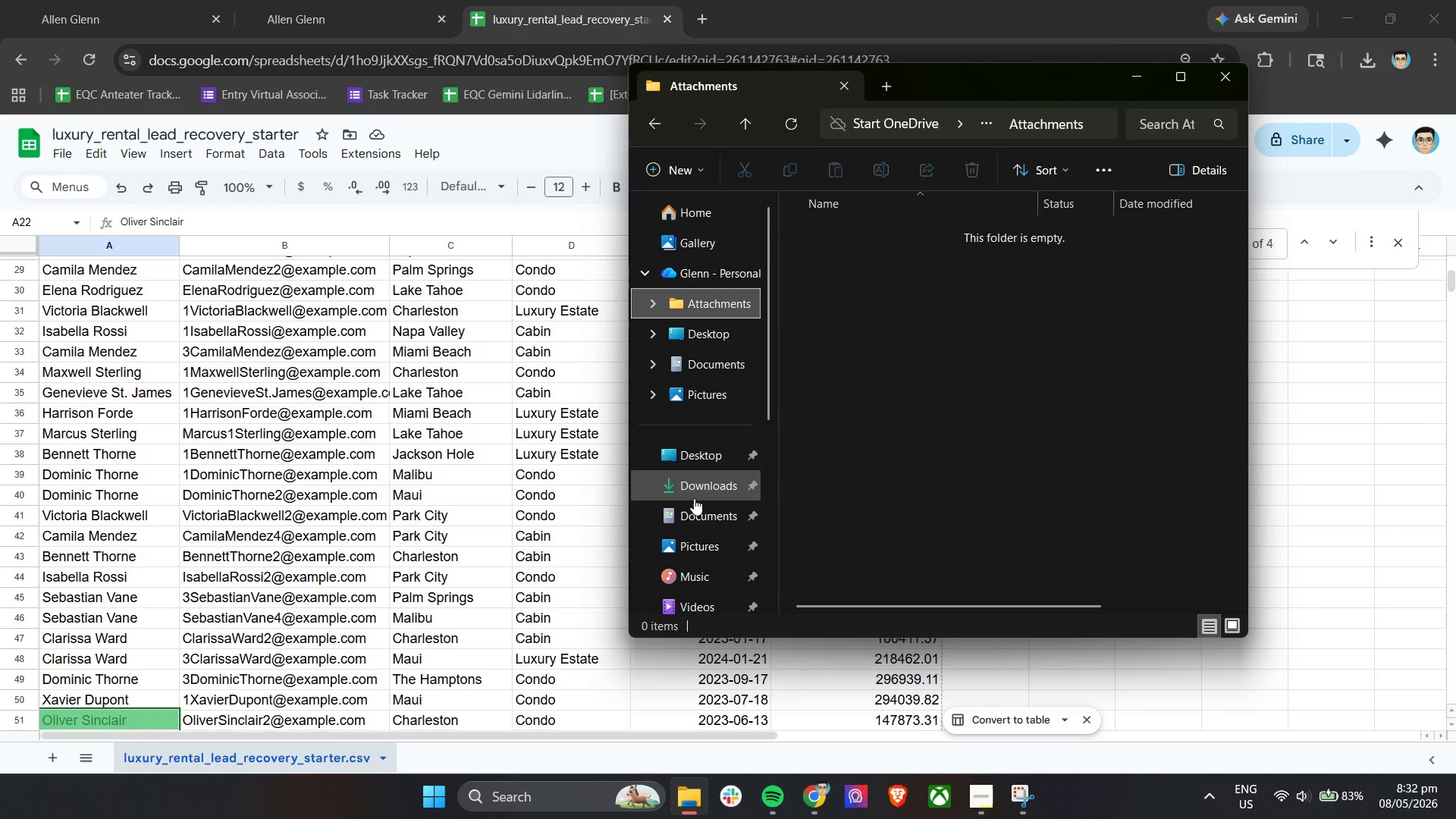 
left_click([699, 482])
 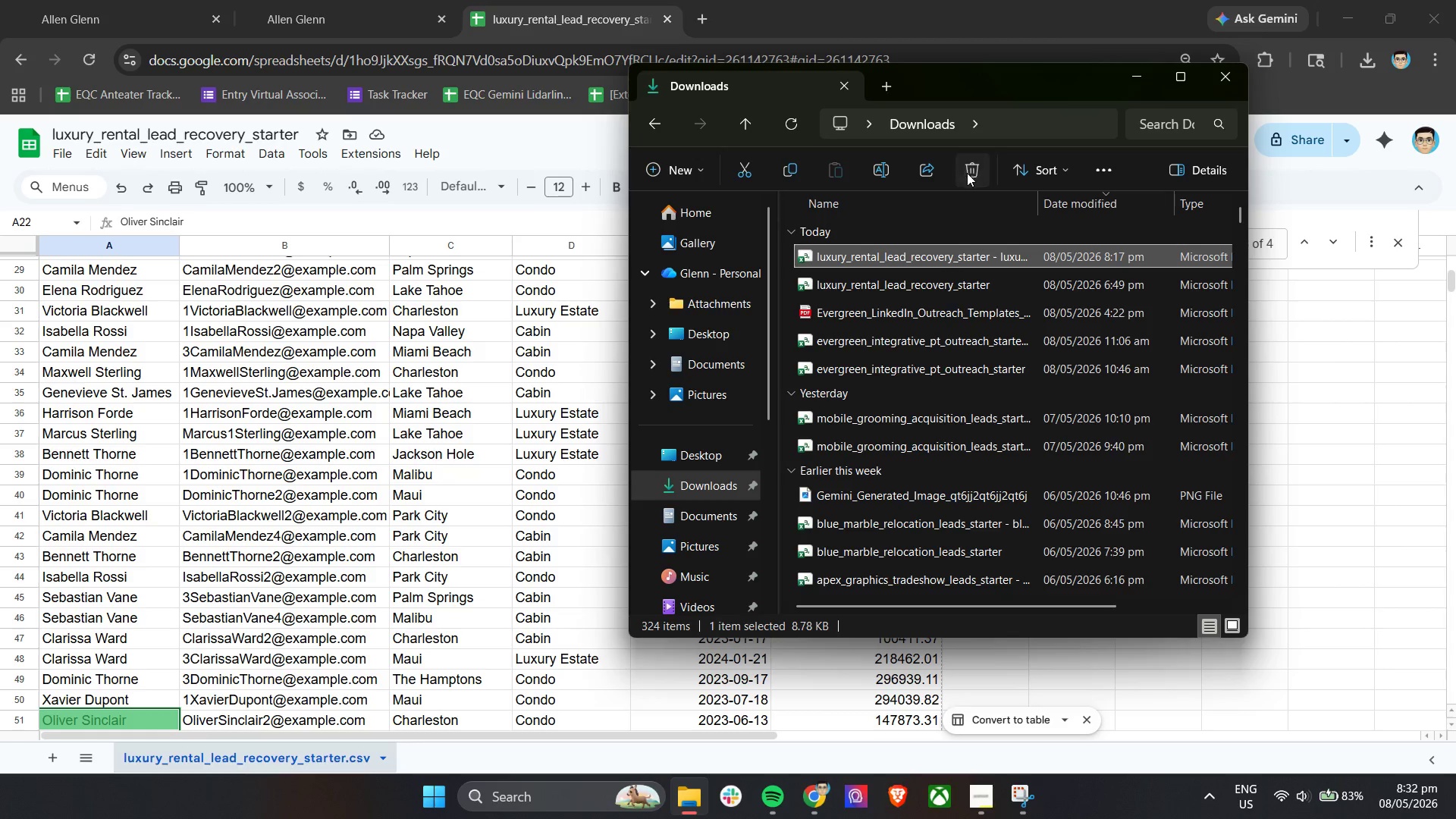 
double_click([572, 0])
 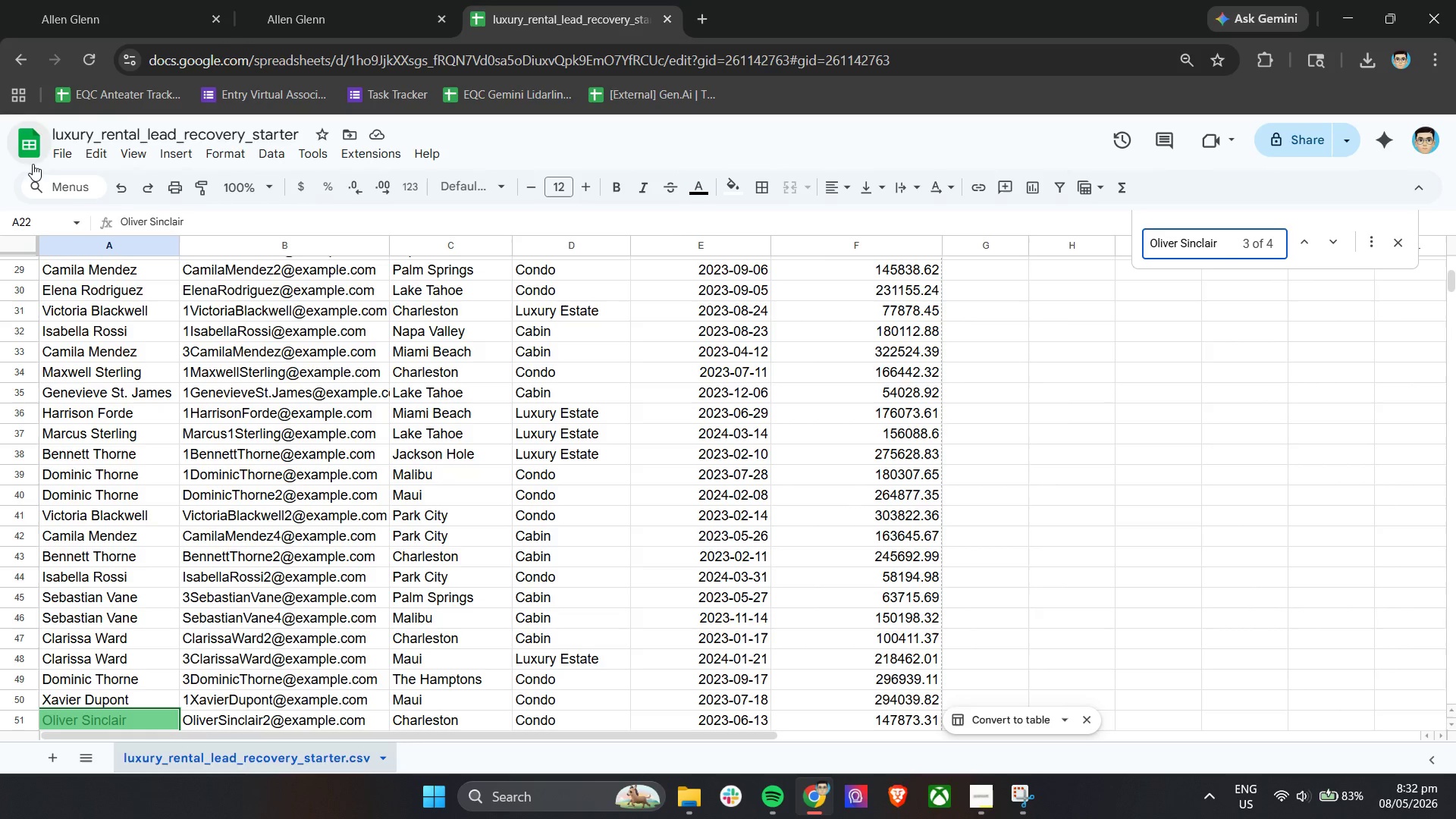 
left_click([62, 158])
 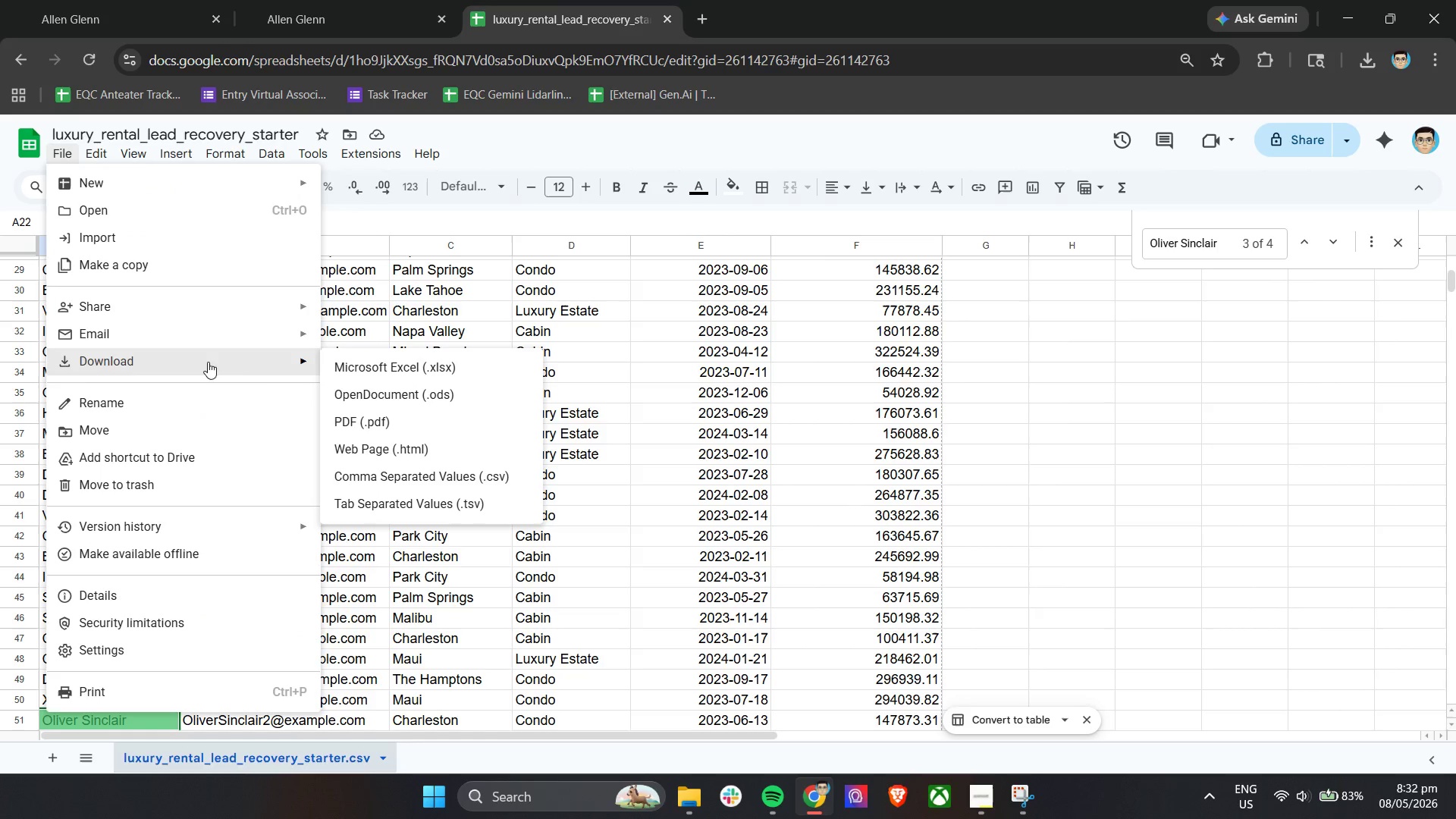 
left_click([366, 485])
 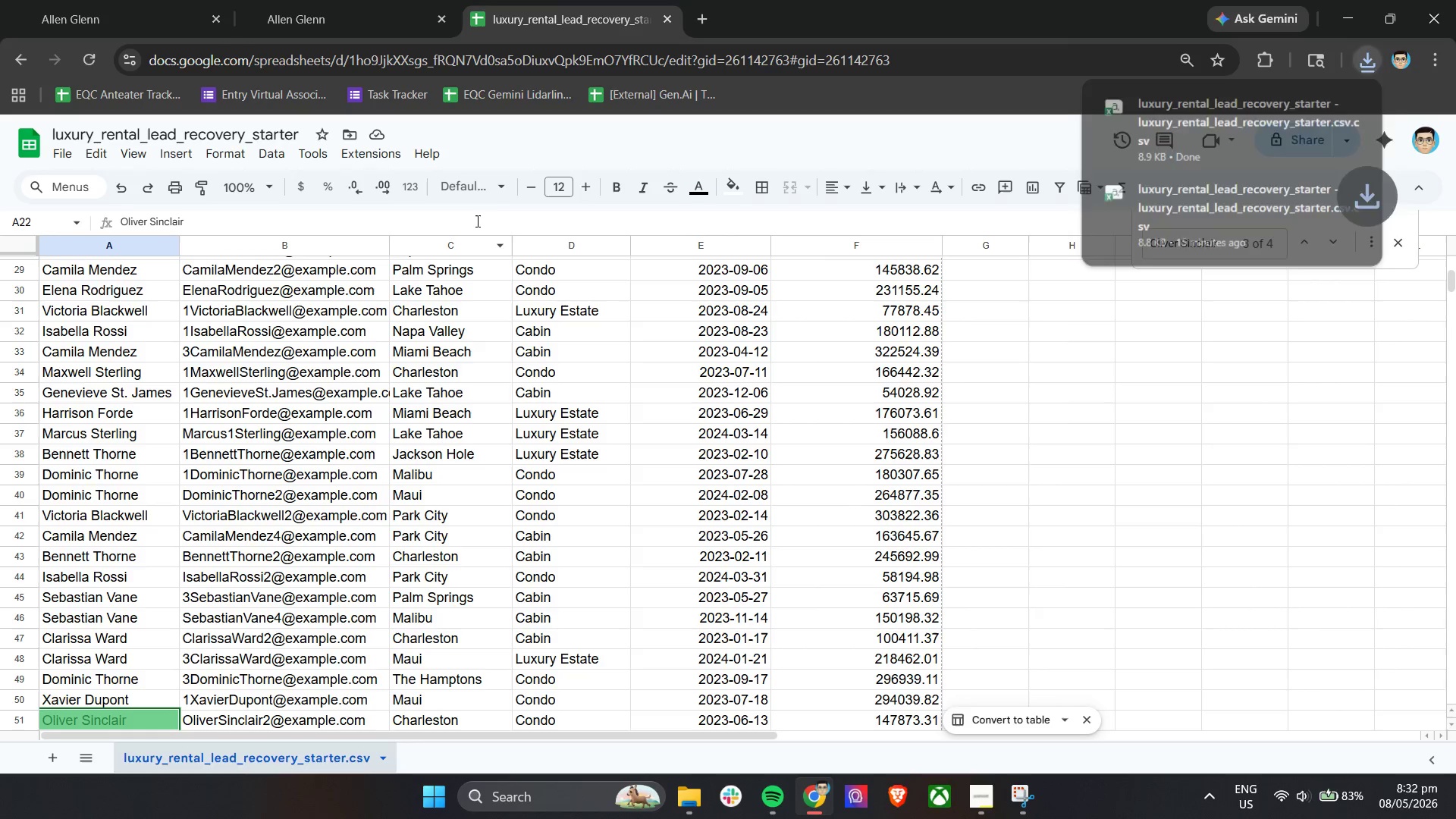 
left_click([130, 0])
 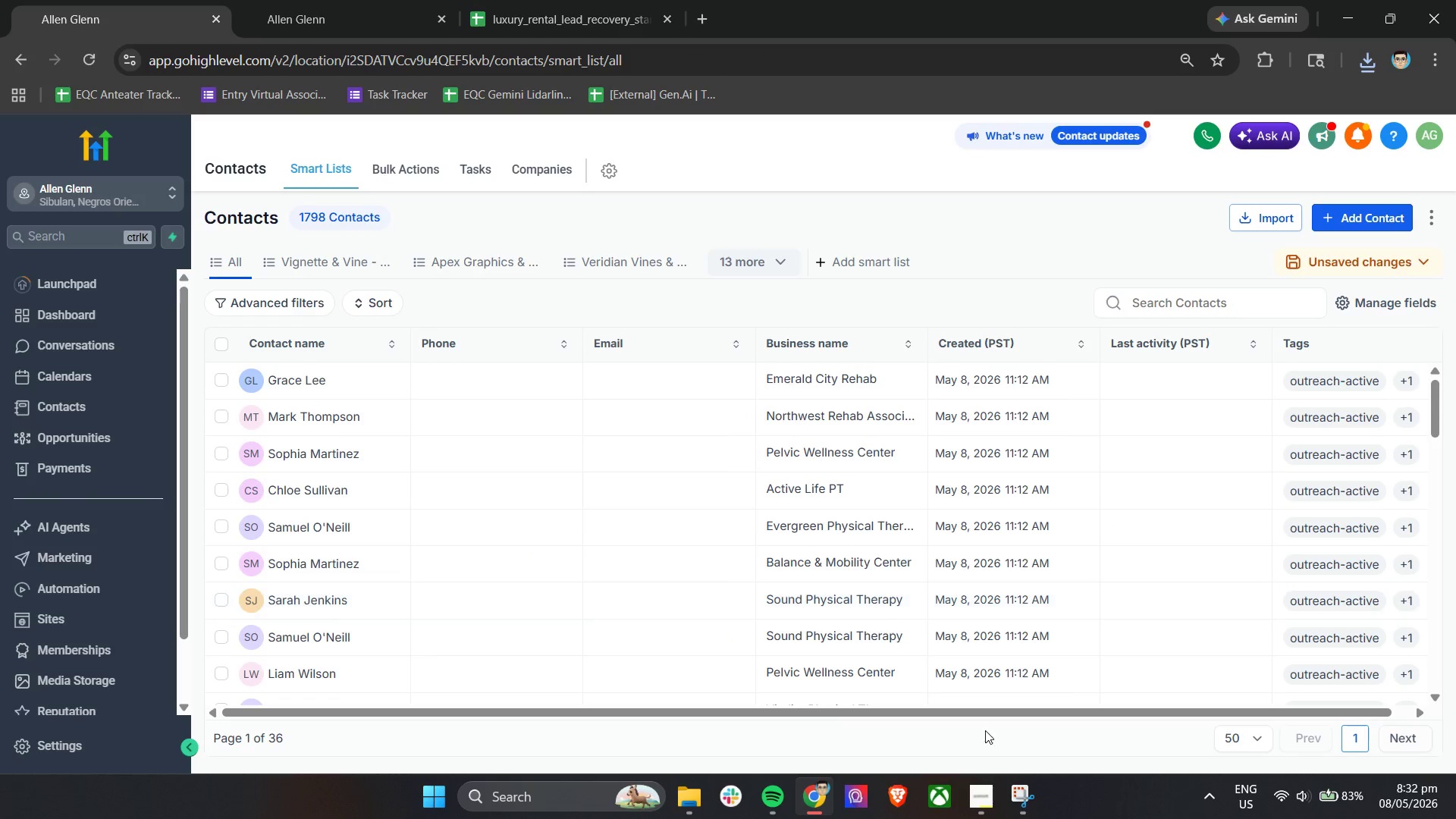 
left_click([986, 811])